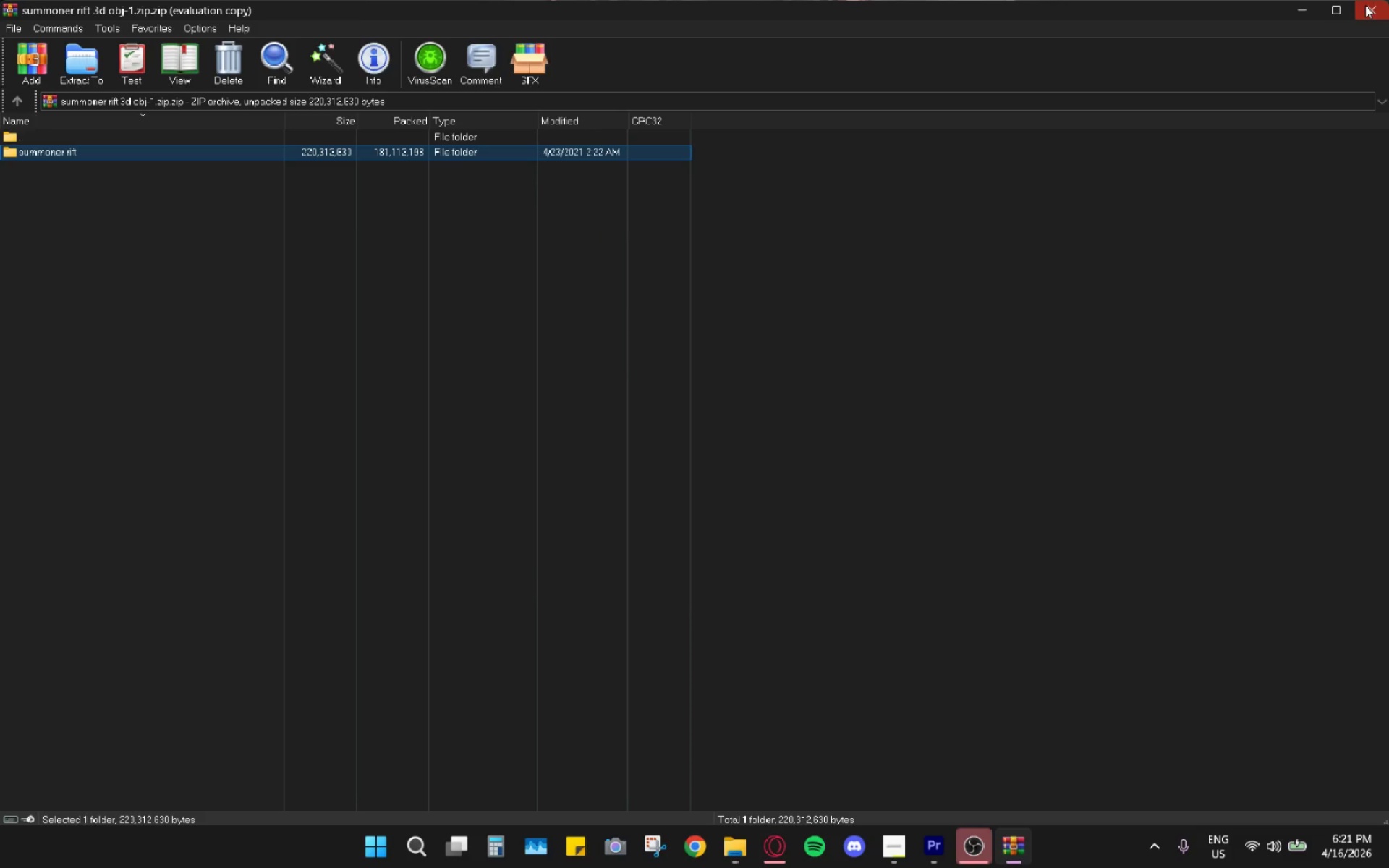 
left_click([1371, 9])
 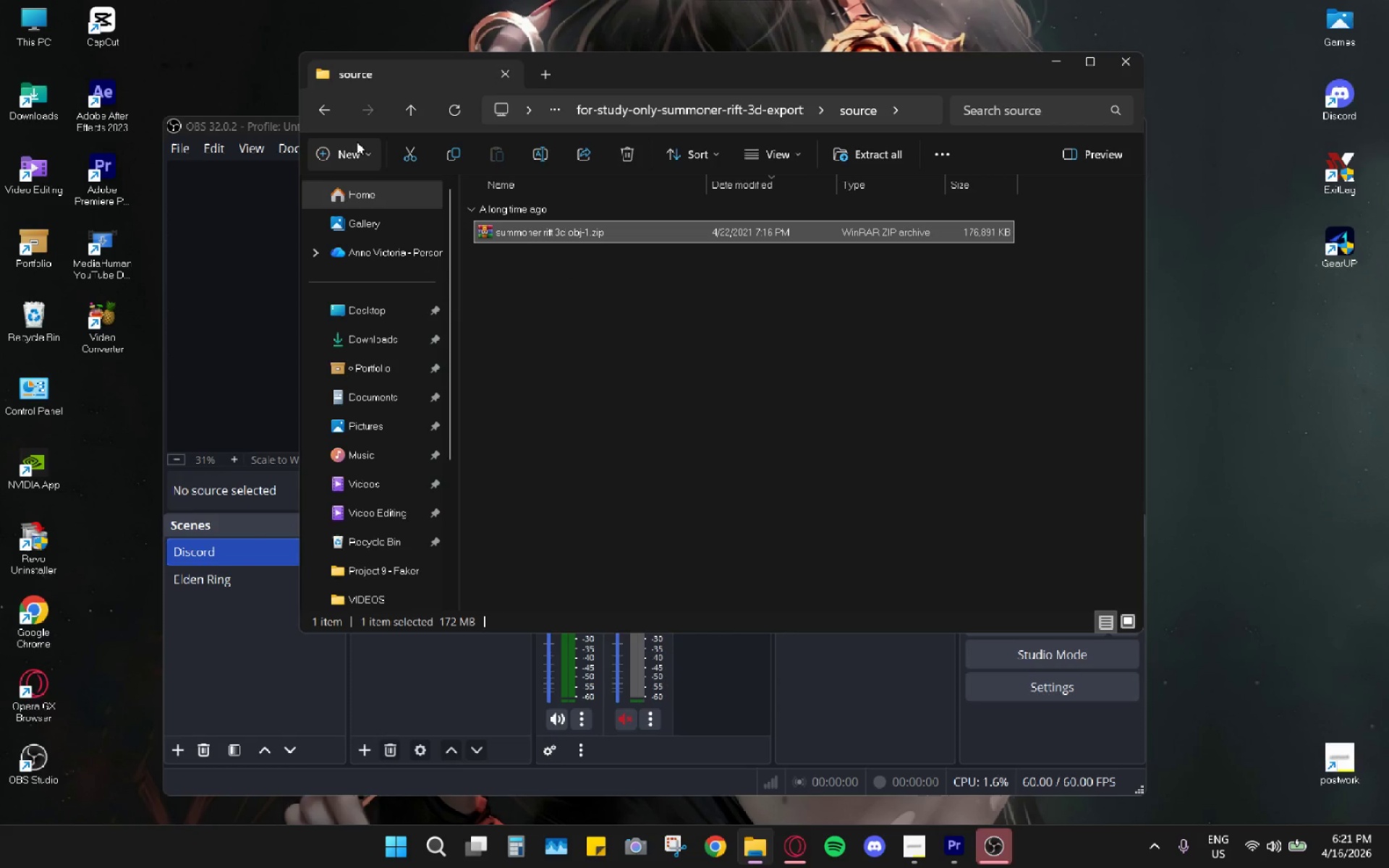 
left_click([316, 111])
 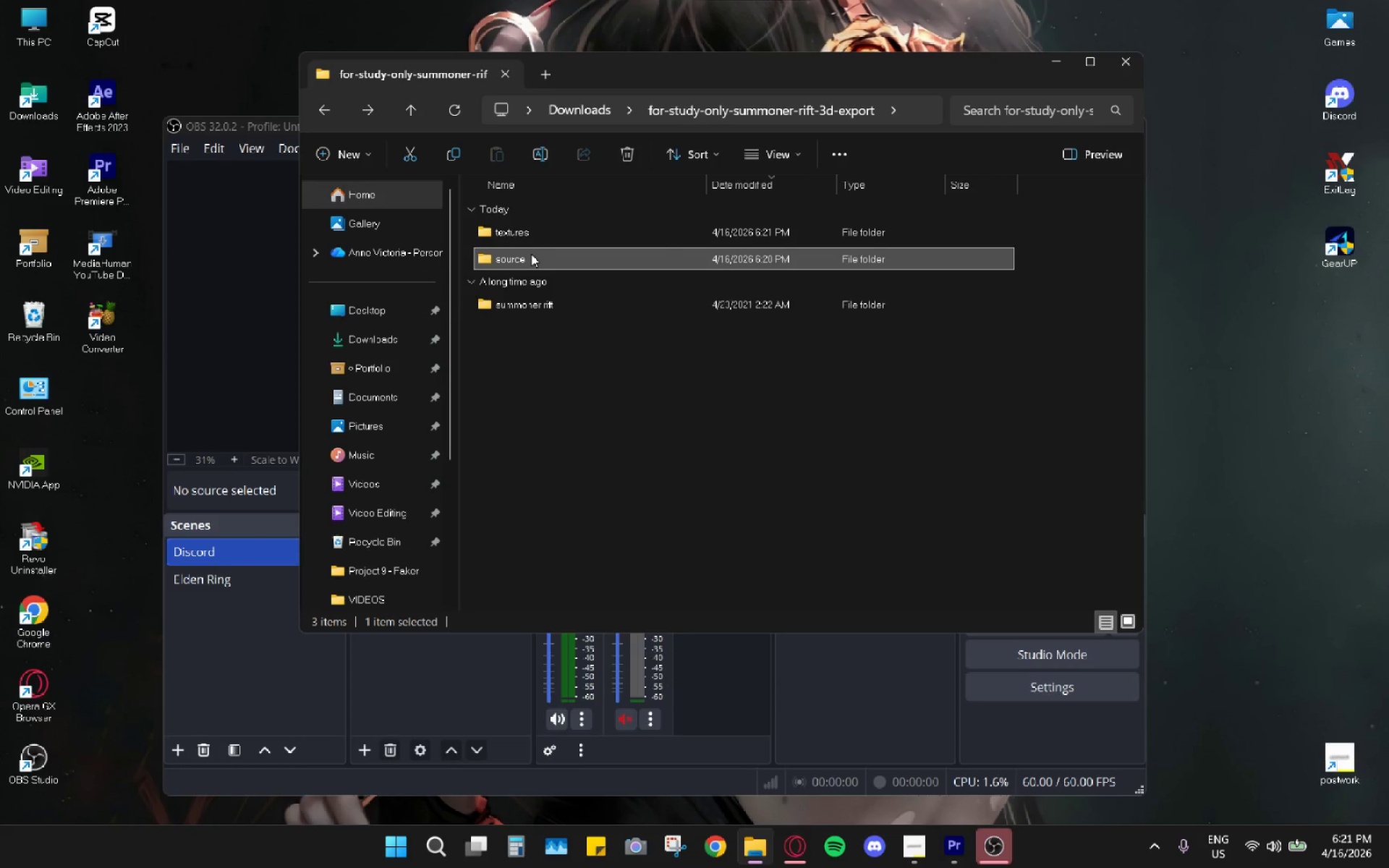 
double_click([531, 254])
 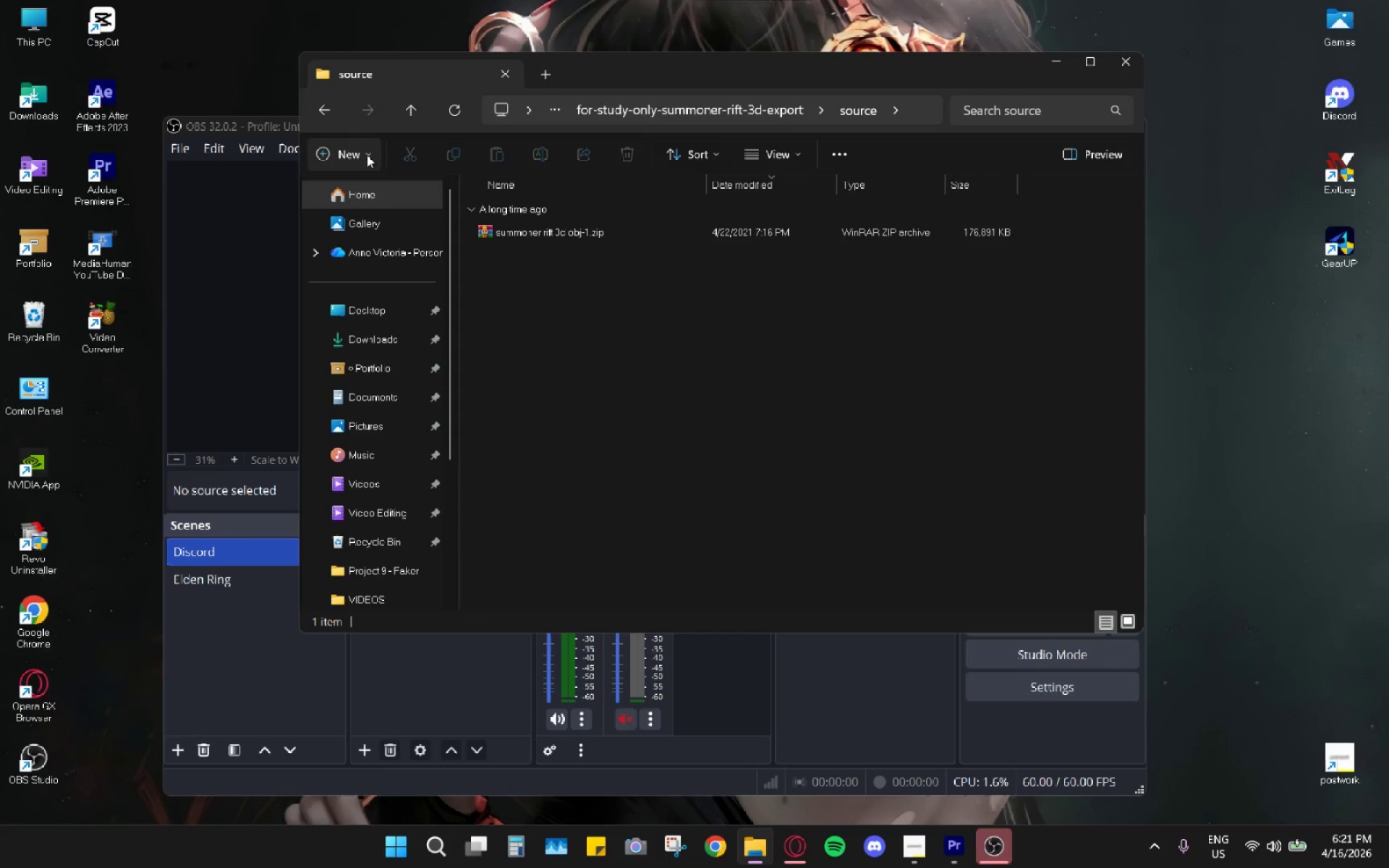 
left_click([318, 114])
 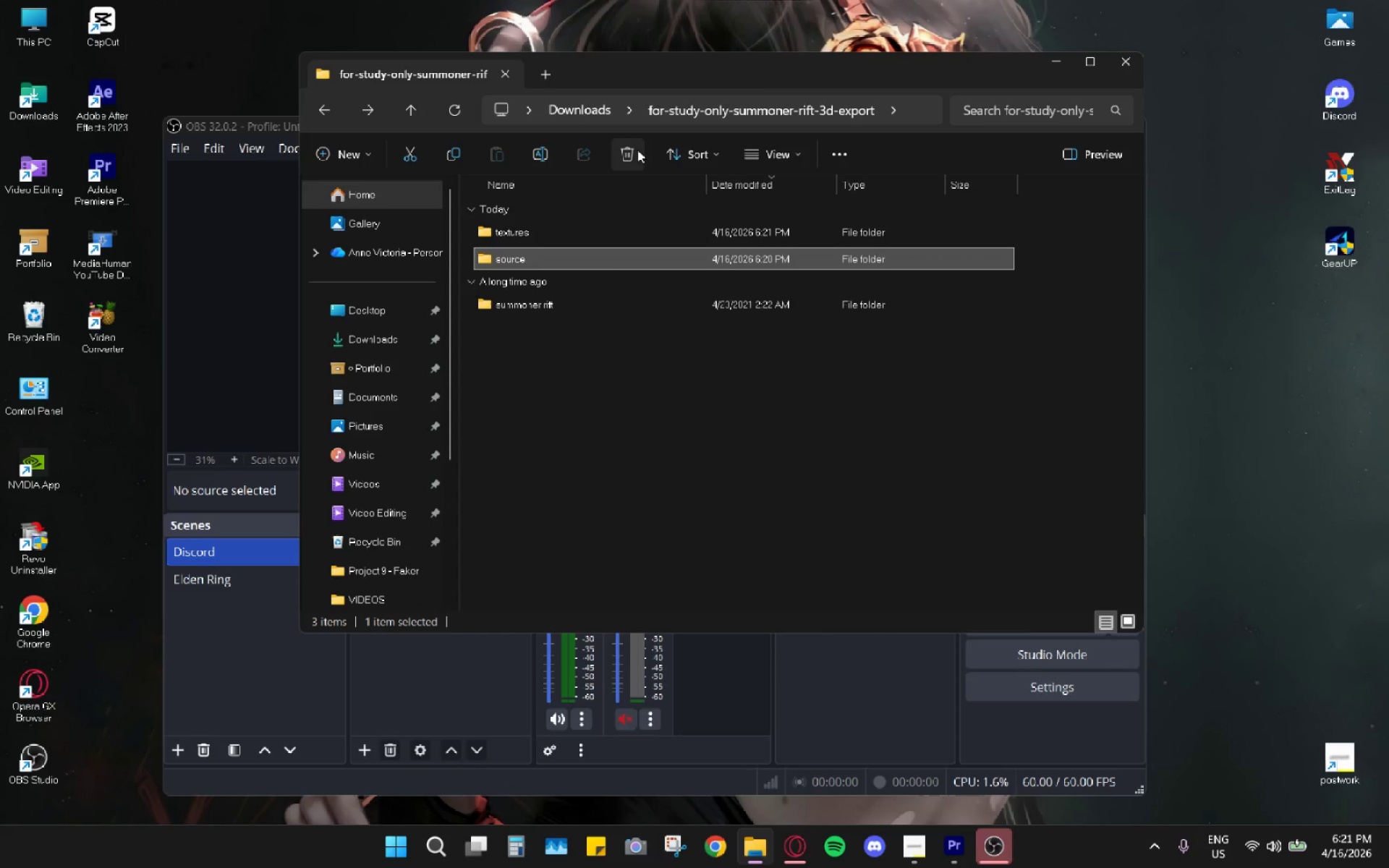 
left_click([633, 151])
 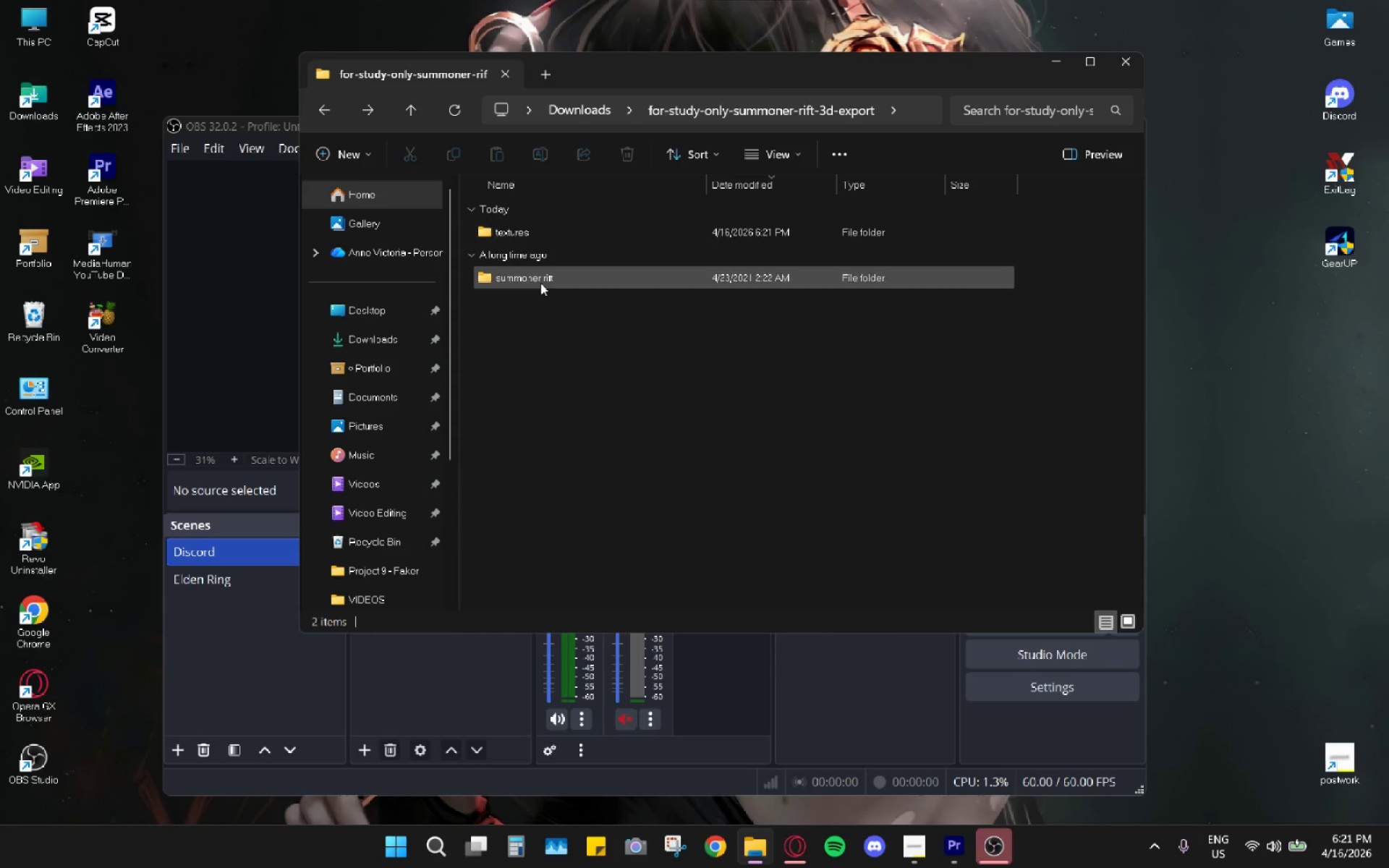 
double_click([540, 283])
 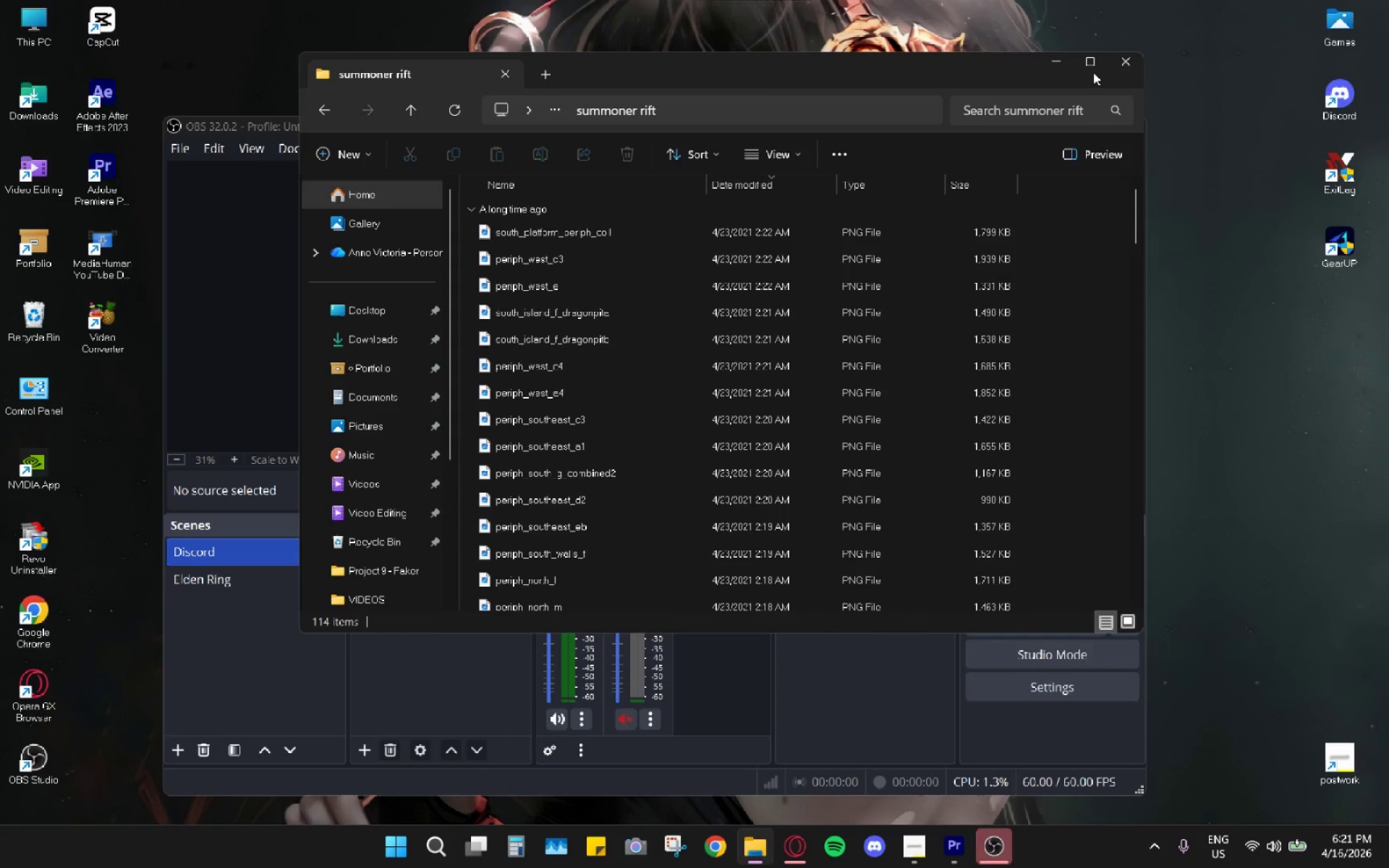 
left_click([1074, 67])
 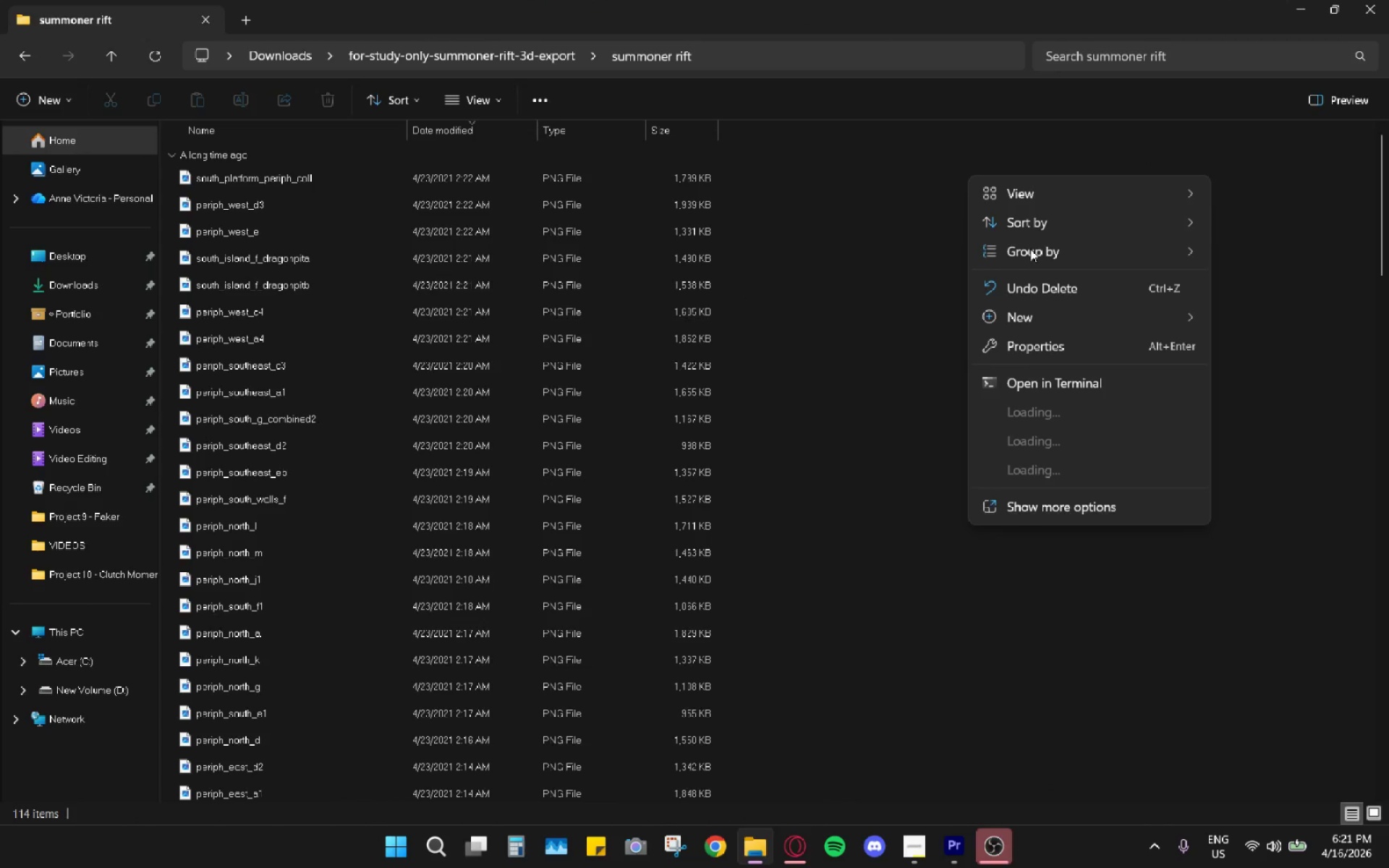 
left_click([1052, 187])
 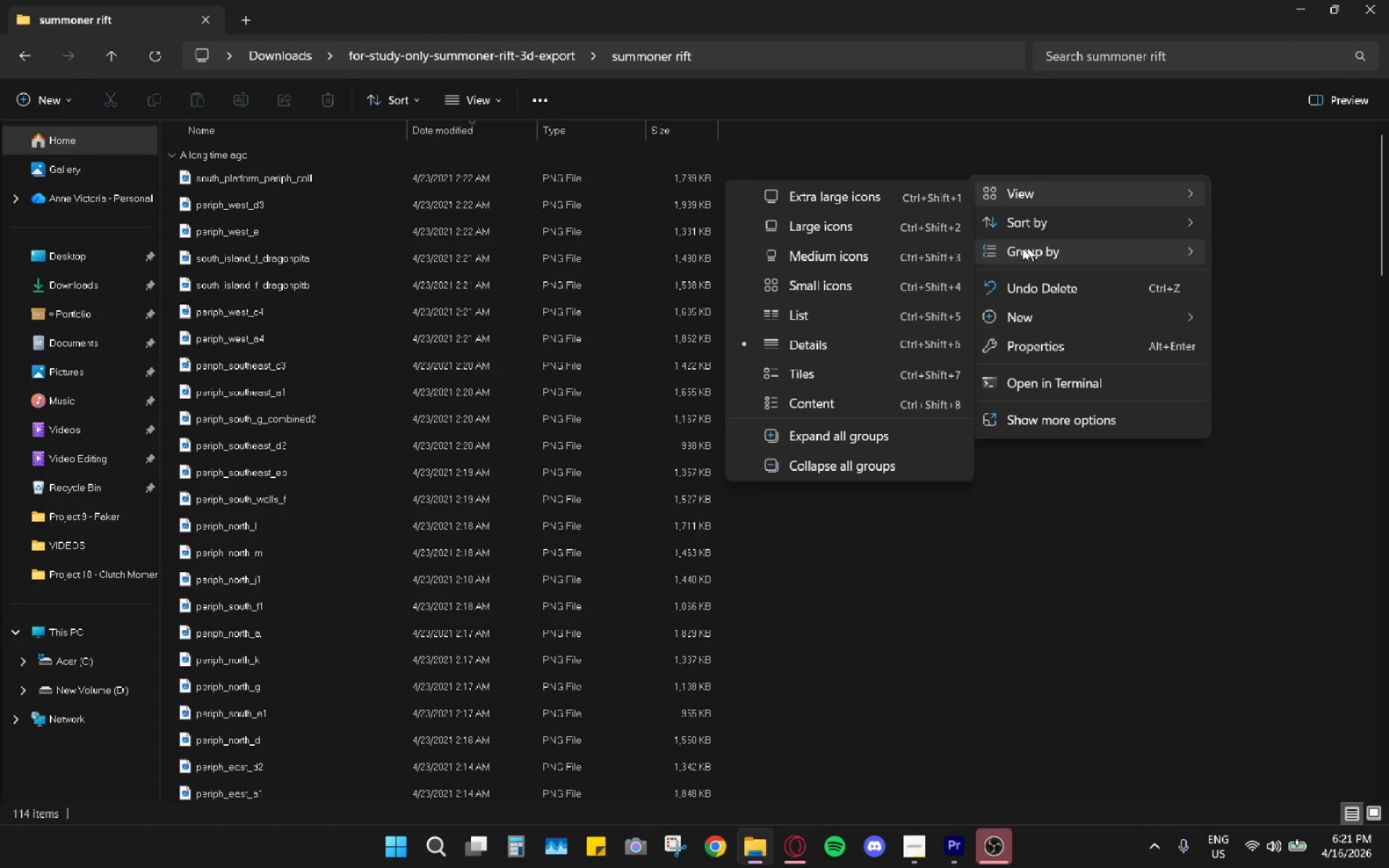 
left_click([894, 238])
 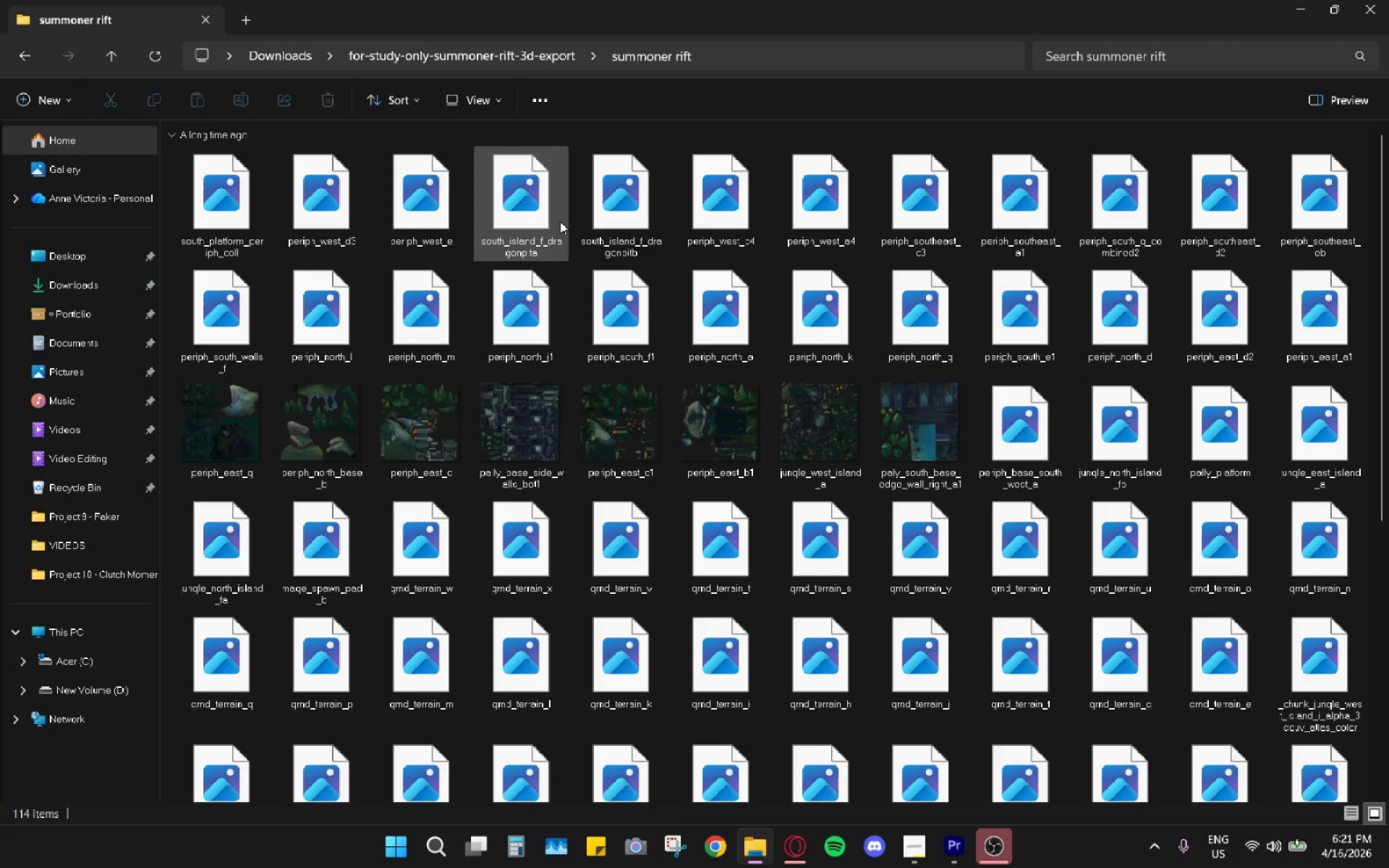 
mouse_move([696, 222])
 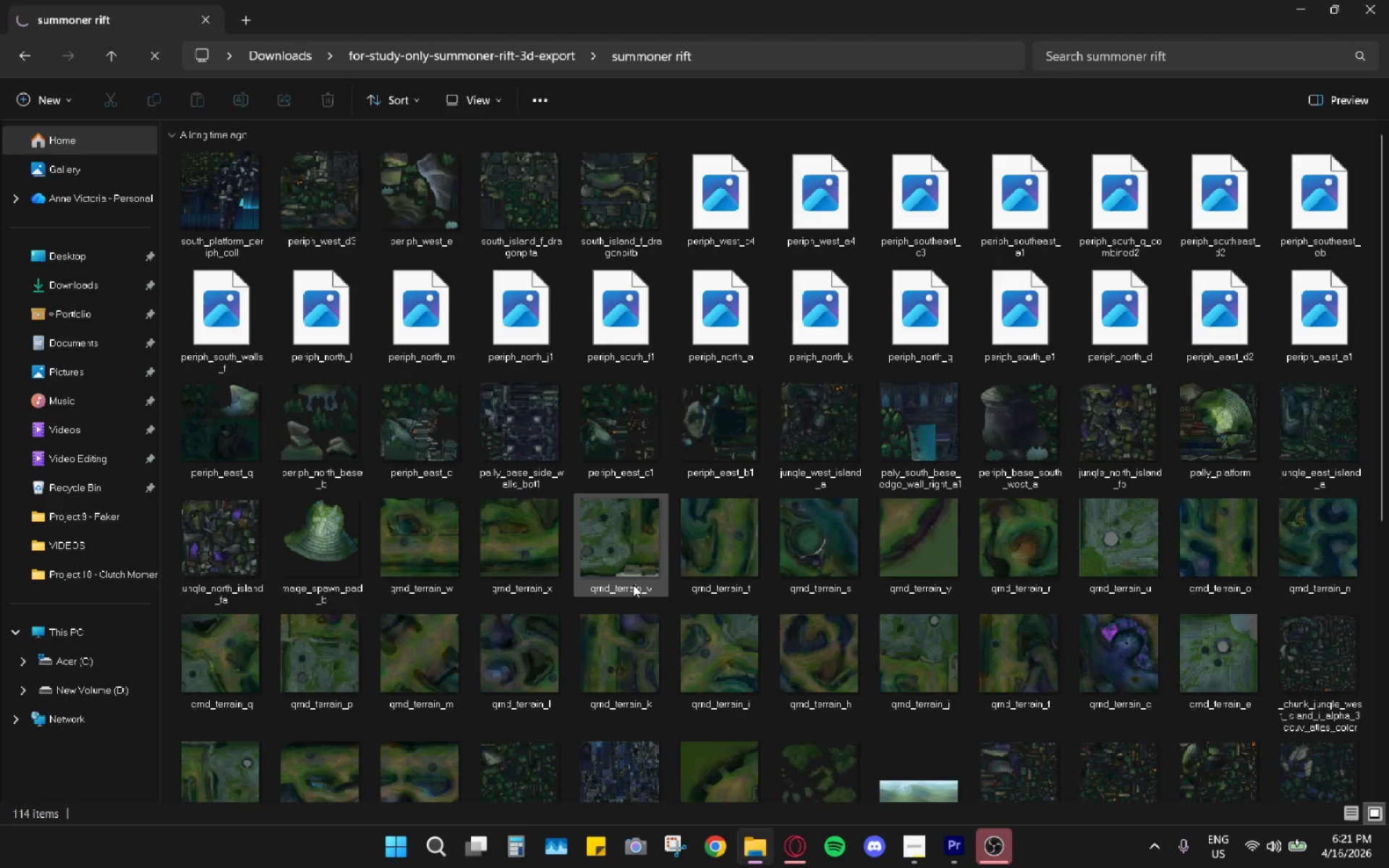 
scroll: coordinate [633, 572], scroll_direction: down, amount: 5.0
 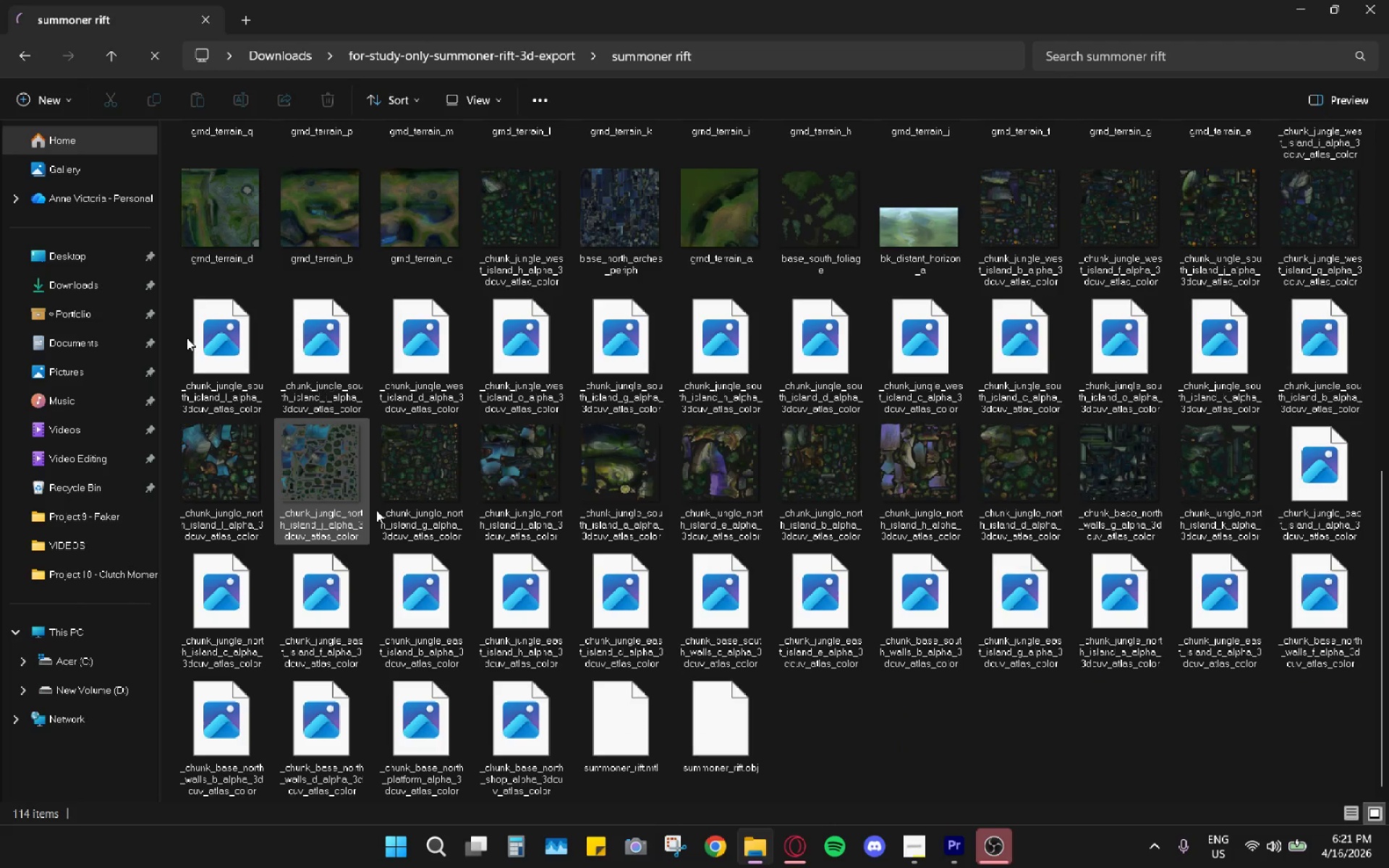 
left_click([28, 56])
 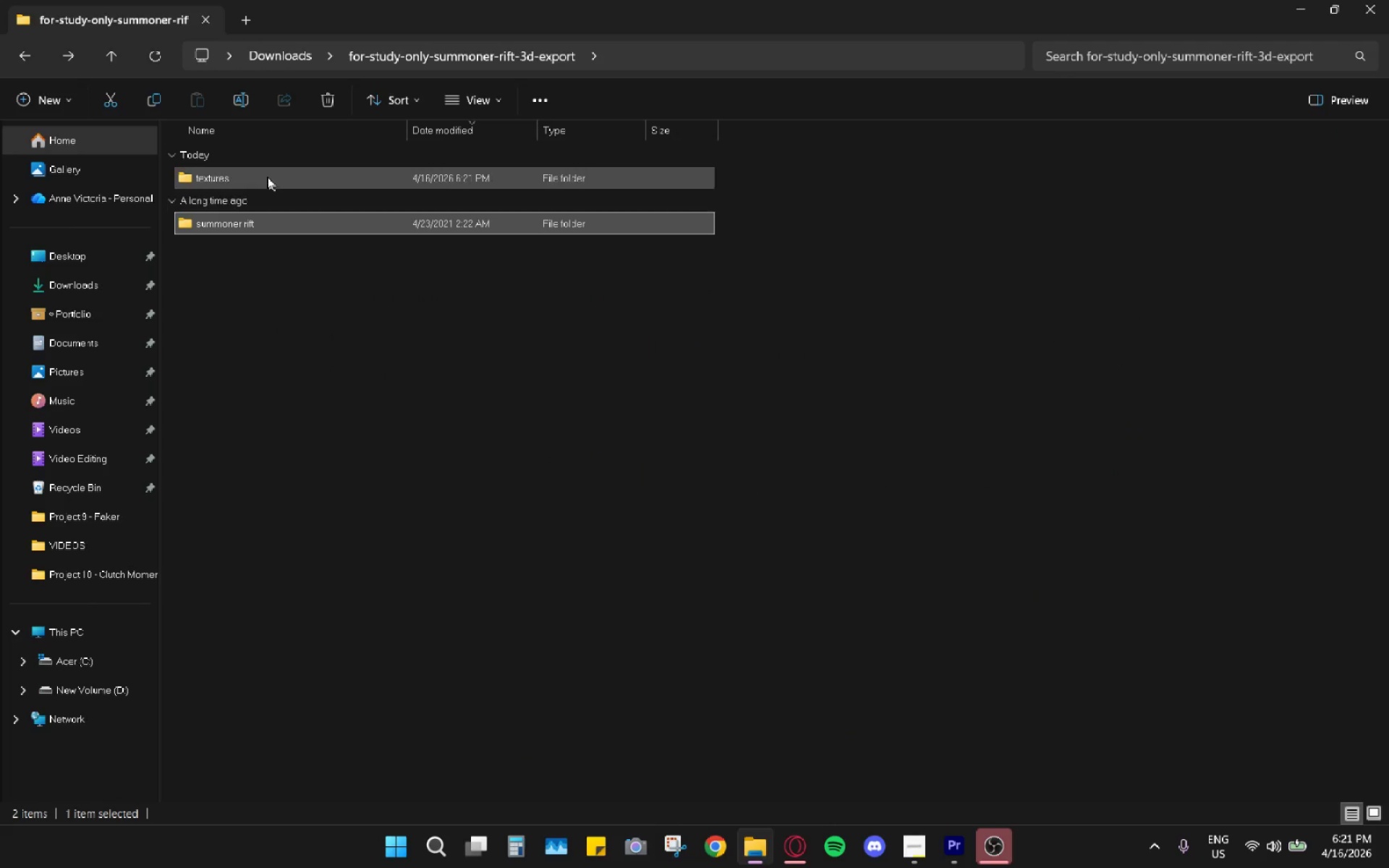 
double_click([262, 171])
 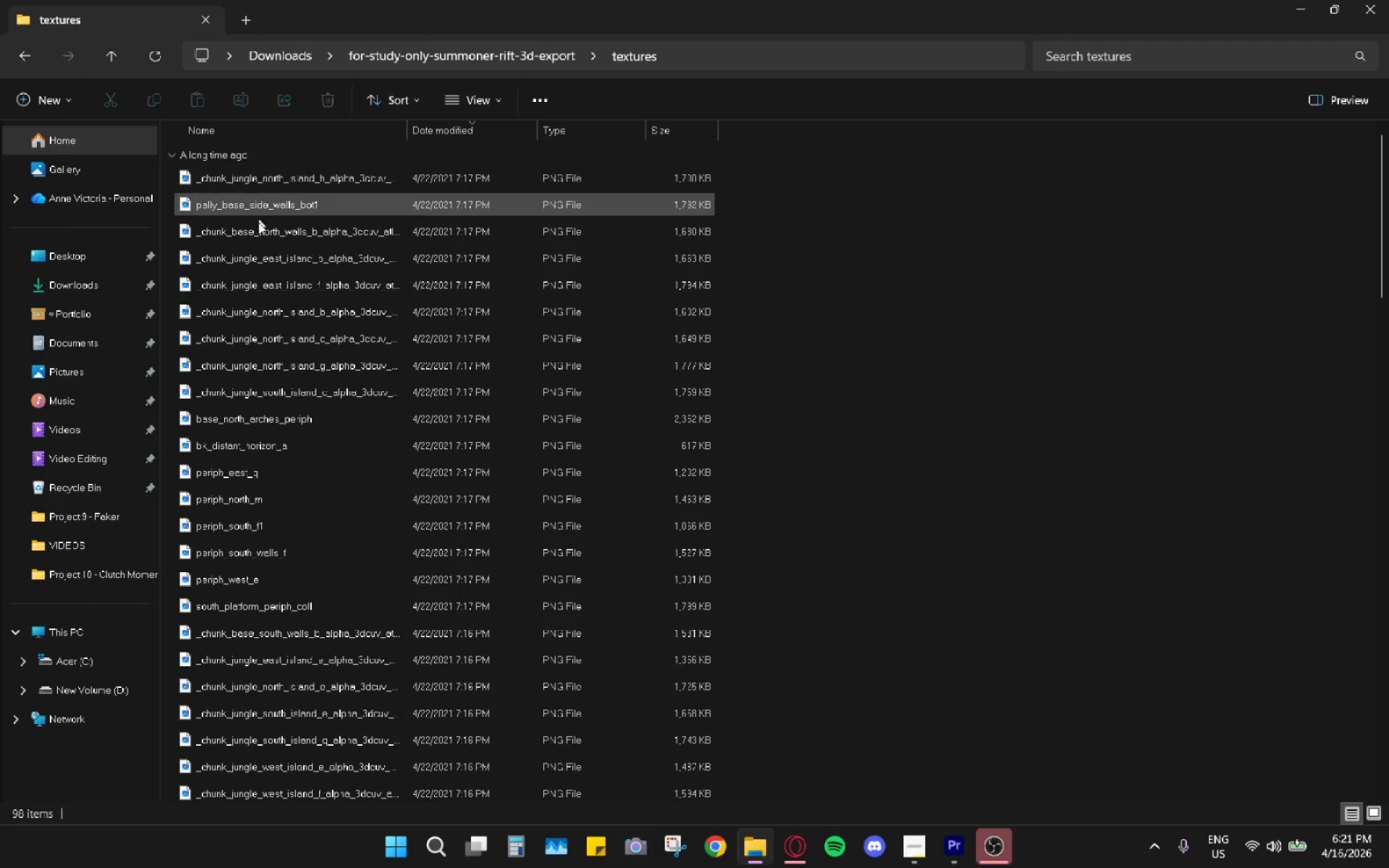 
scroll: coordinate [302, 348], scroll_direction: down, amount: 36.0
 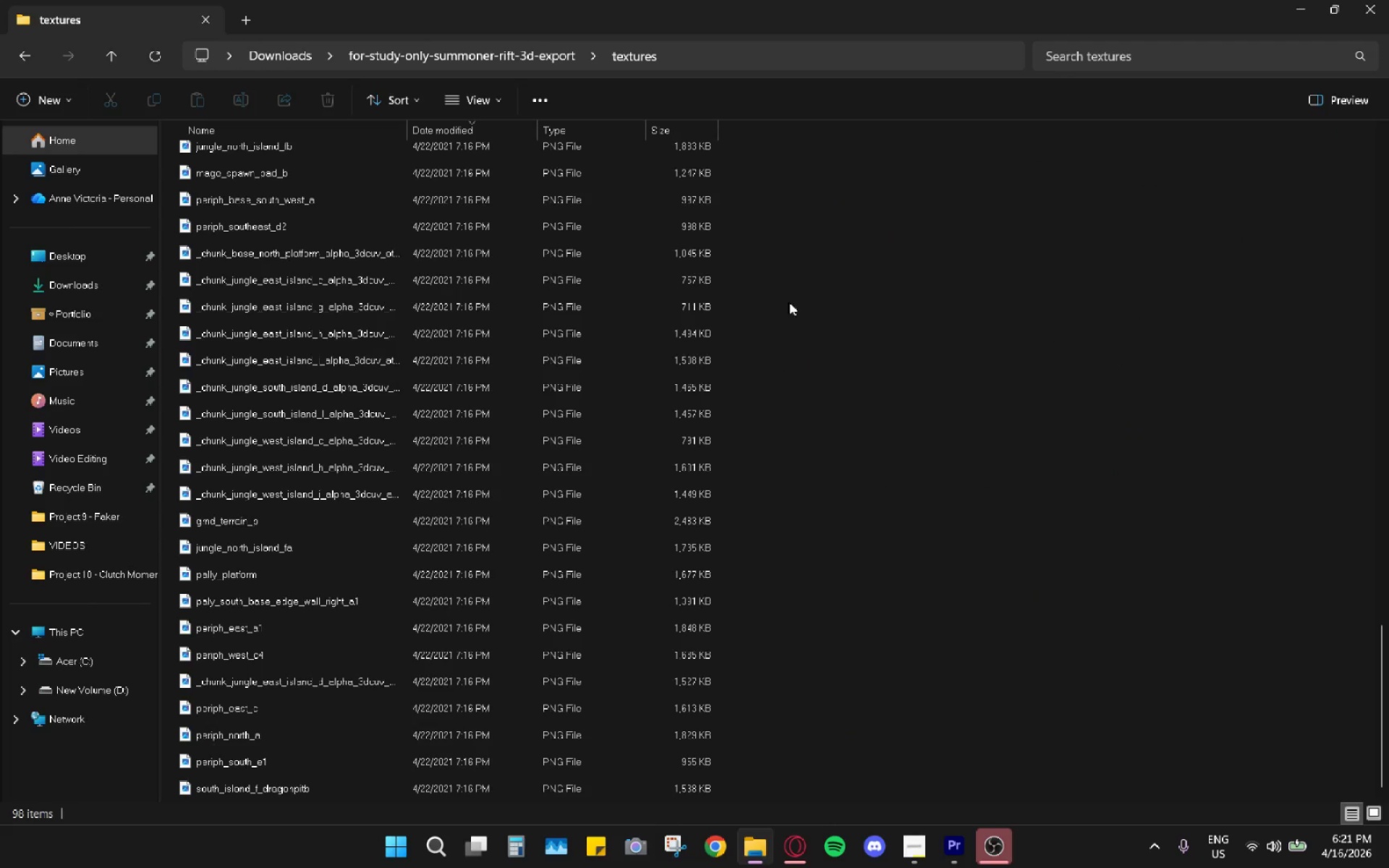 
left_click([811, 299])
 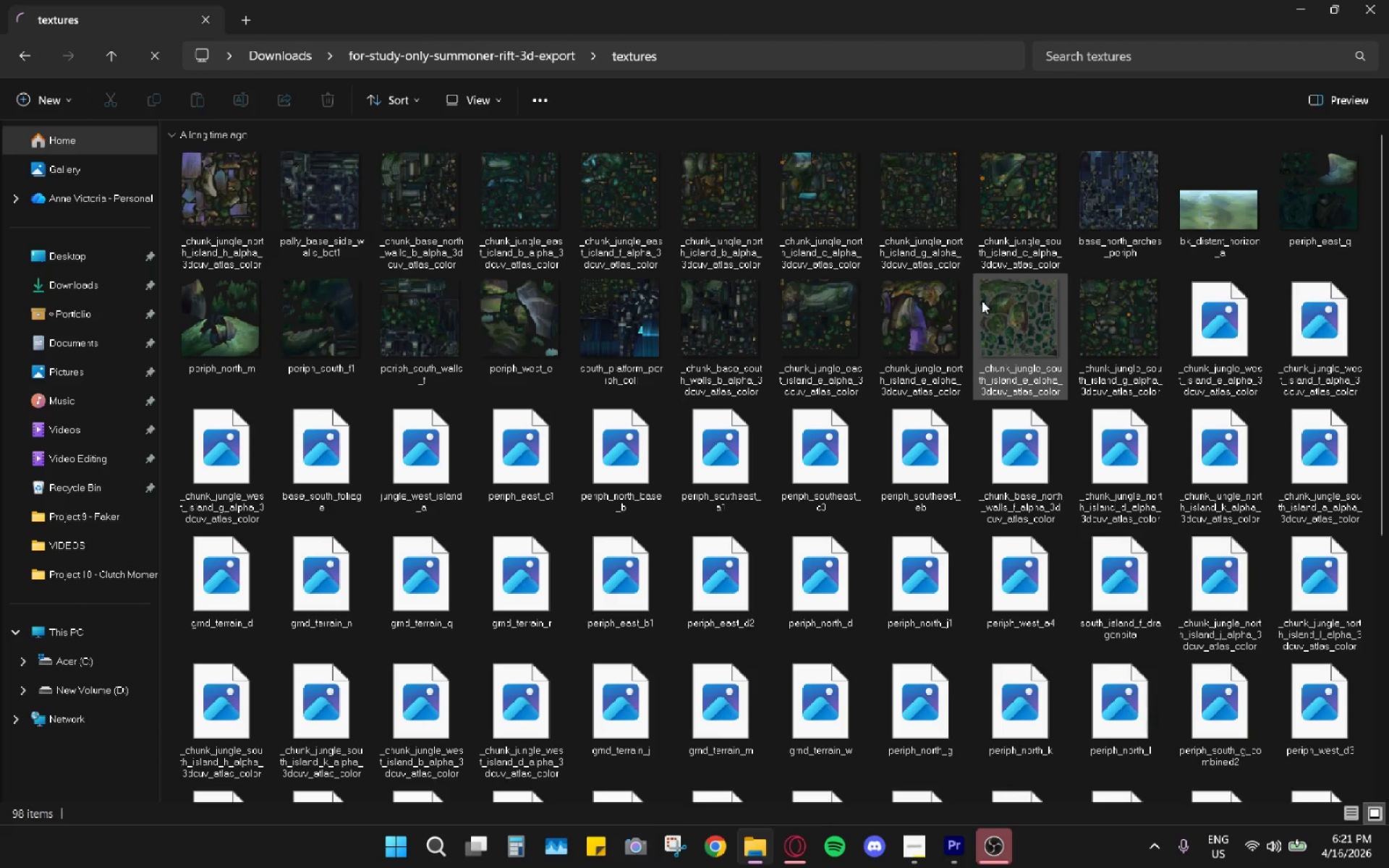 
scroll: coordinate [859, 480], scroll_direction: down, amount: 5.0
 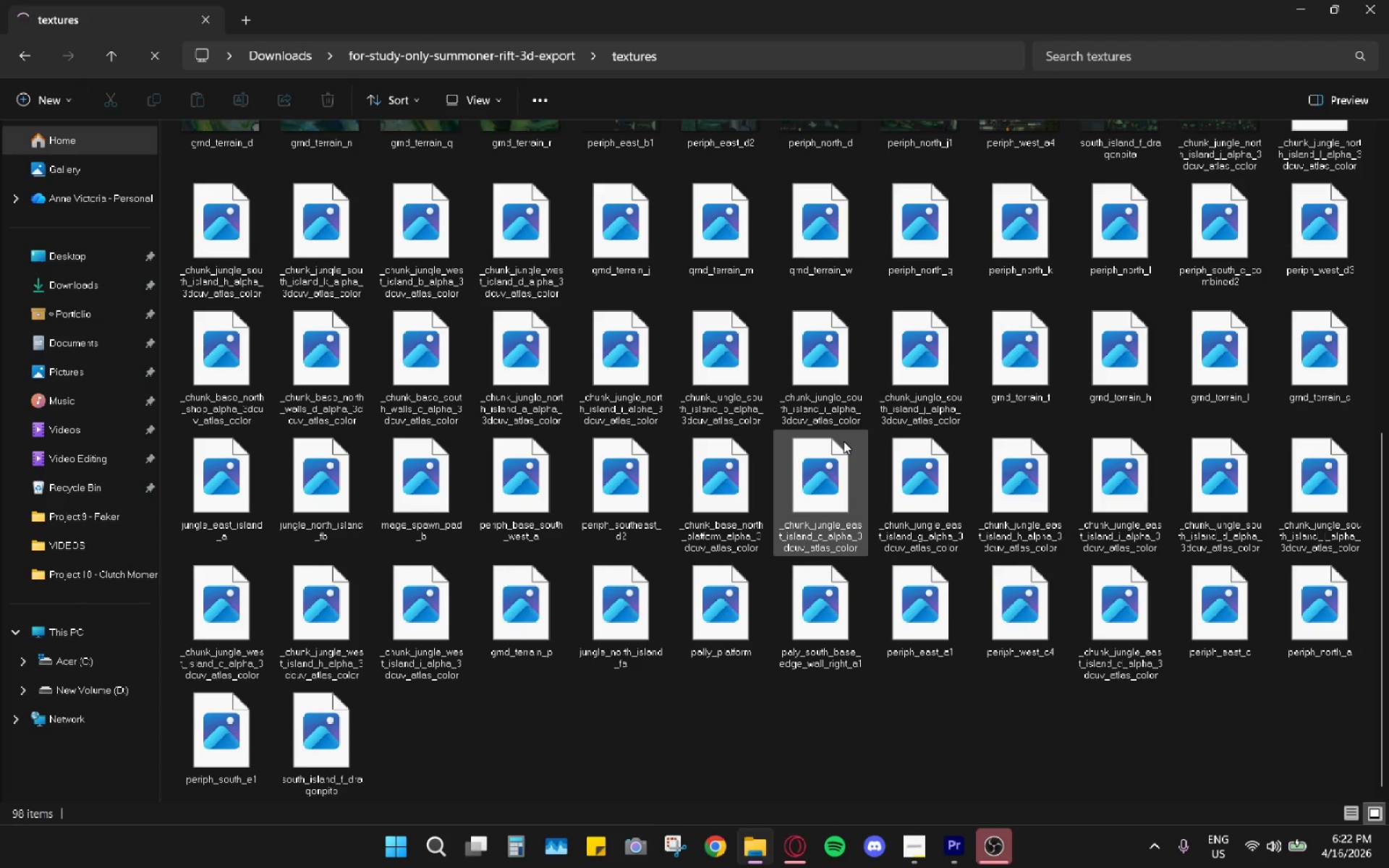 
scroll: coordinate [843, 441], scroll_direction: up, amount: 1.0
 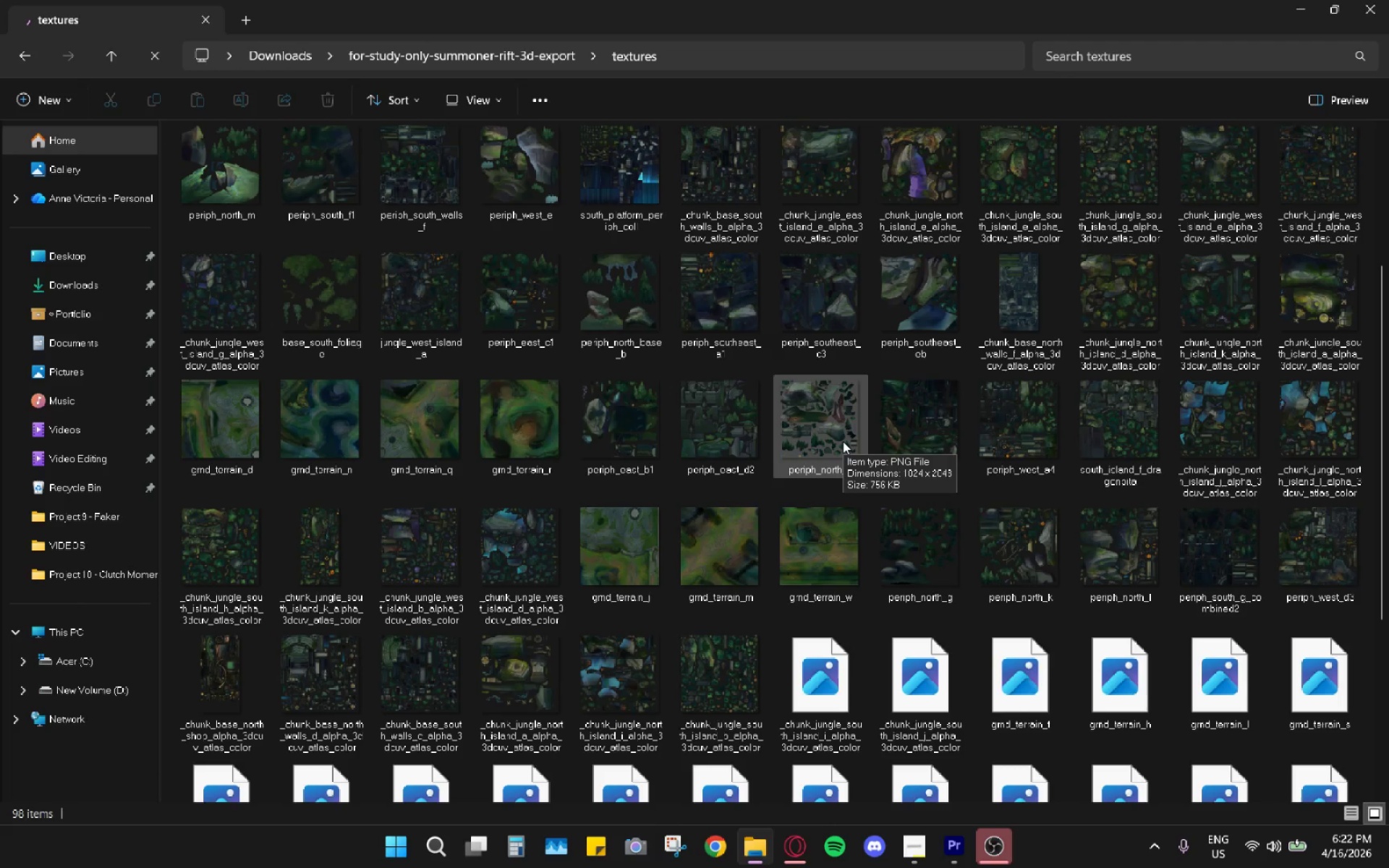 
scroll: coordinate [843, 441], scroll_direction: down, amount: 1.0
 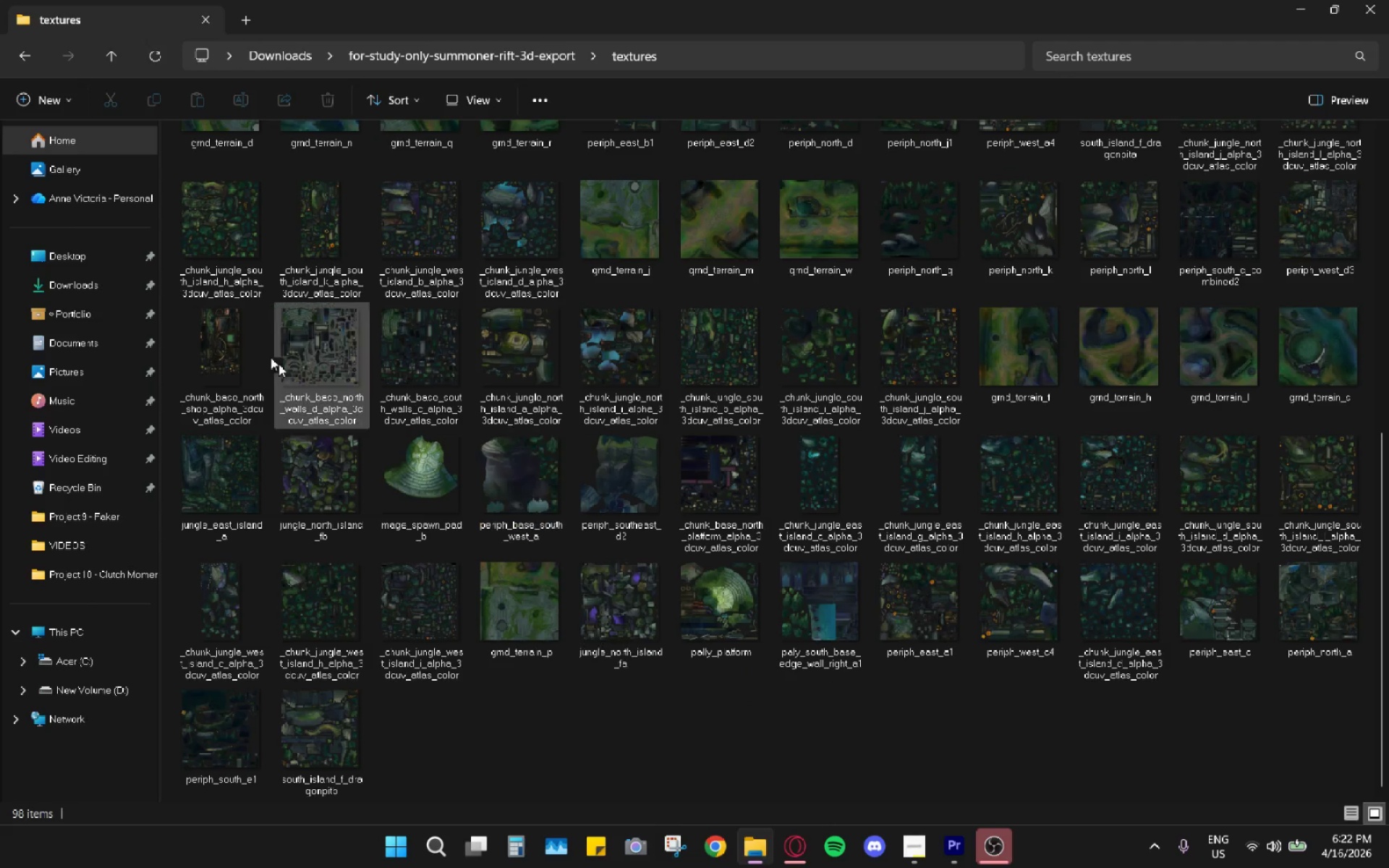 
left_click([23, 57])
 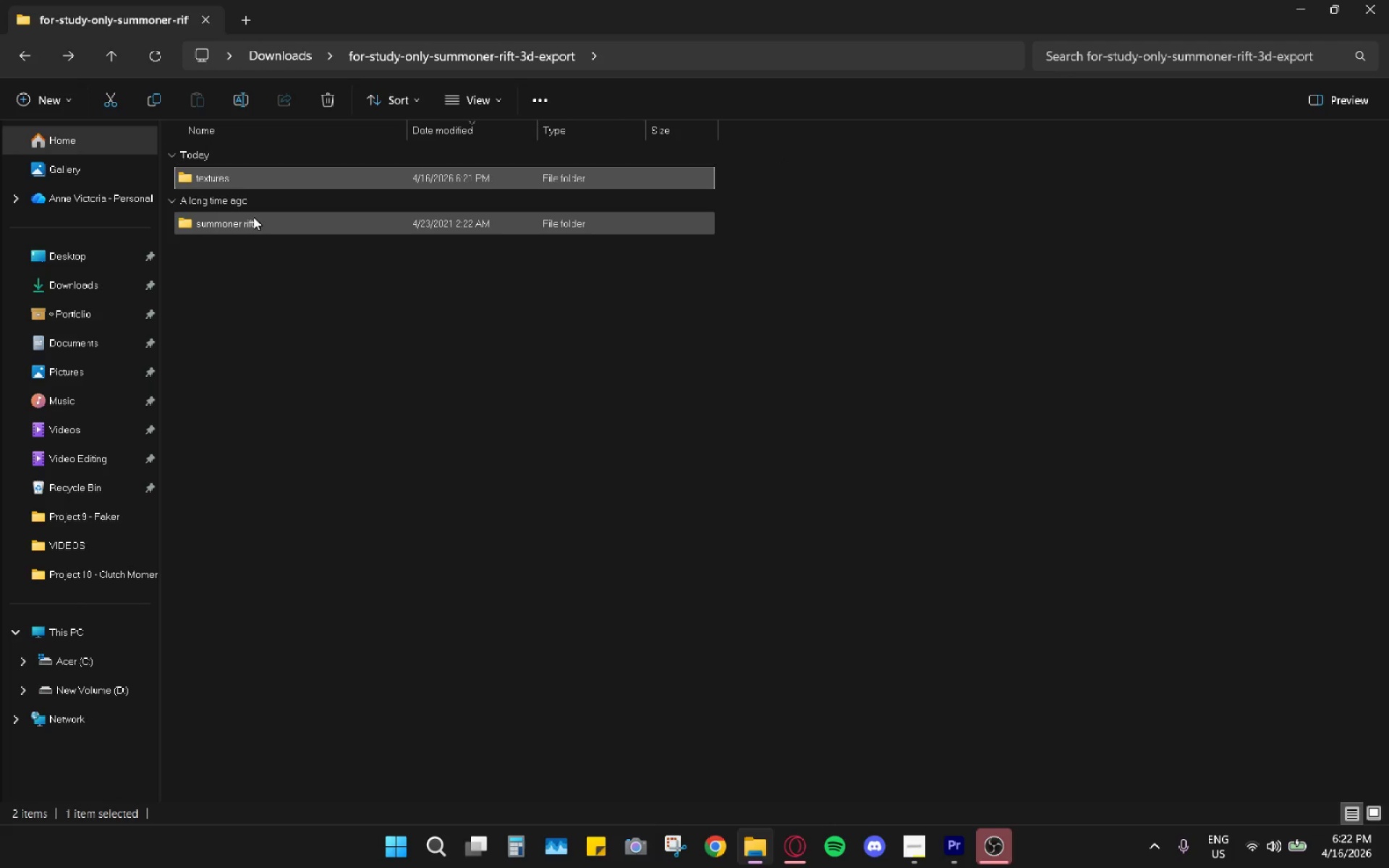 
double_click([252, 216])
 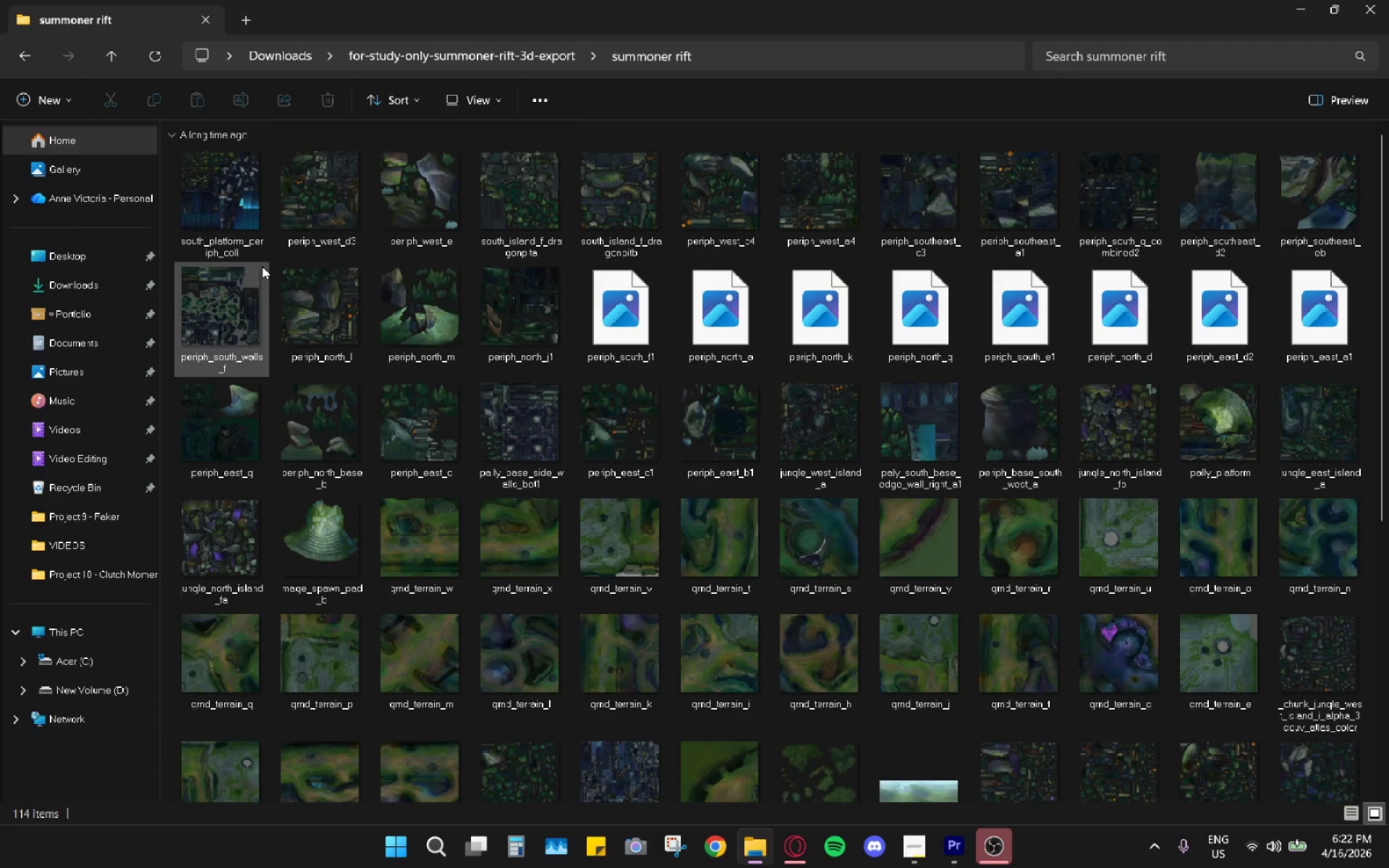 
scroll: coordinate [870, 394], scroll_direction: down, amount: 5.0
 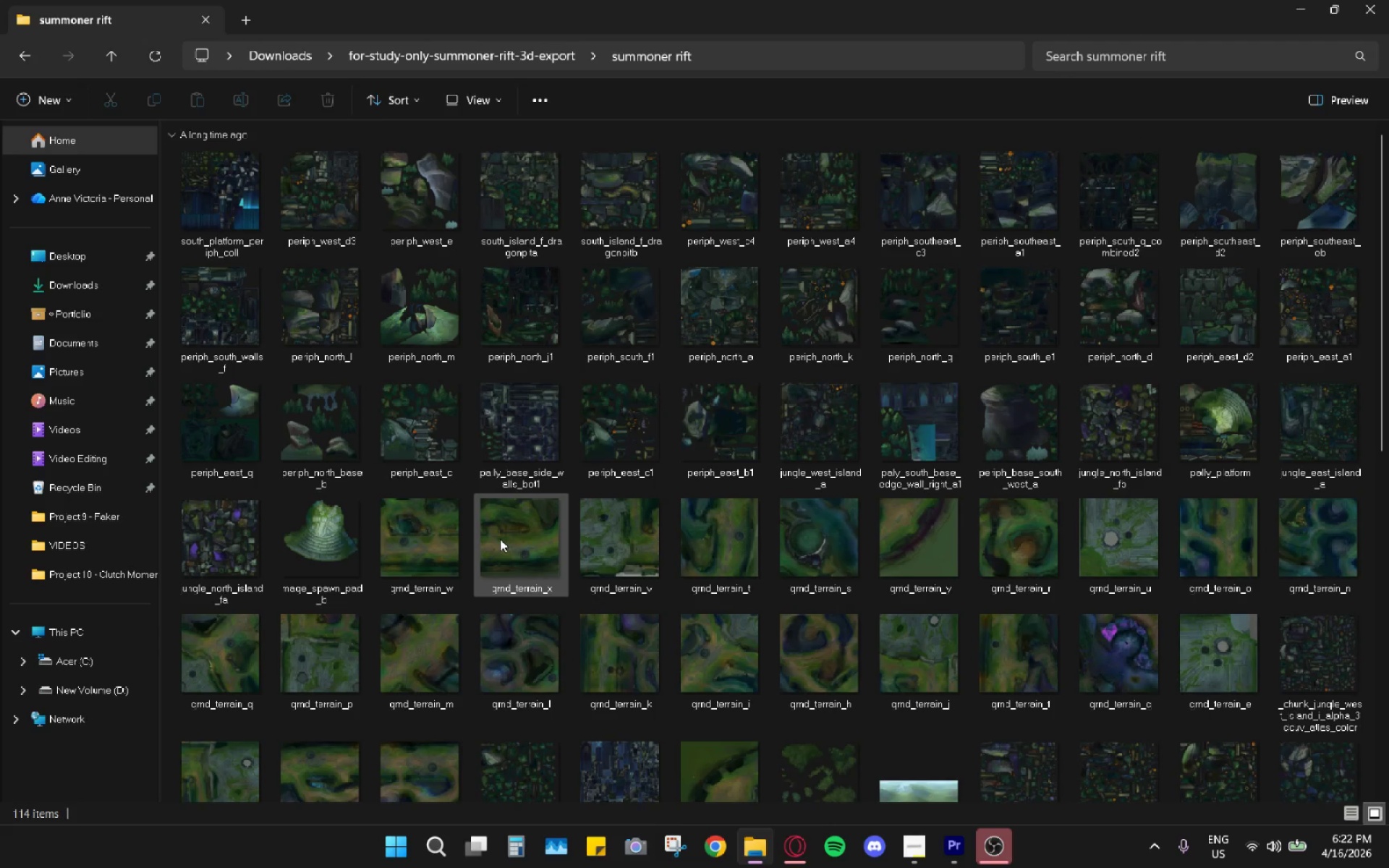 
double_click([500, 539])
 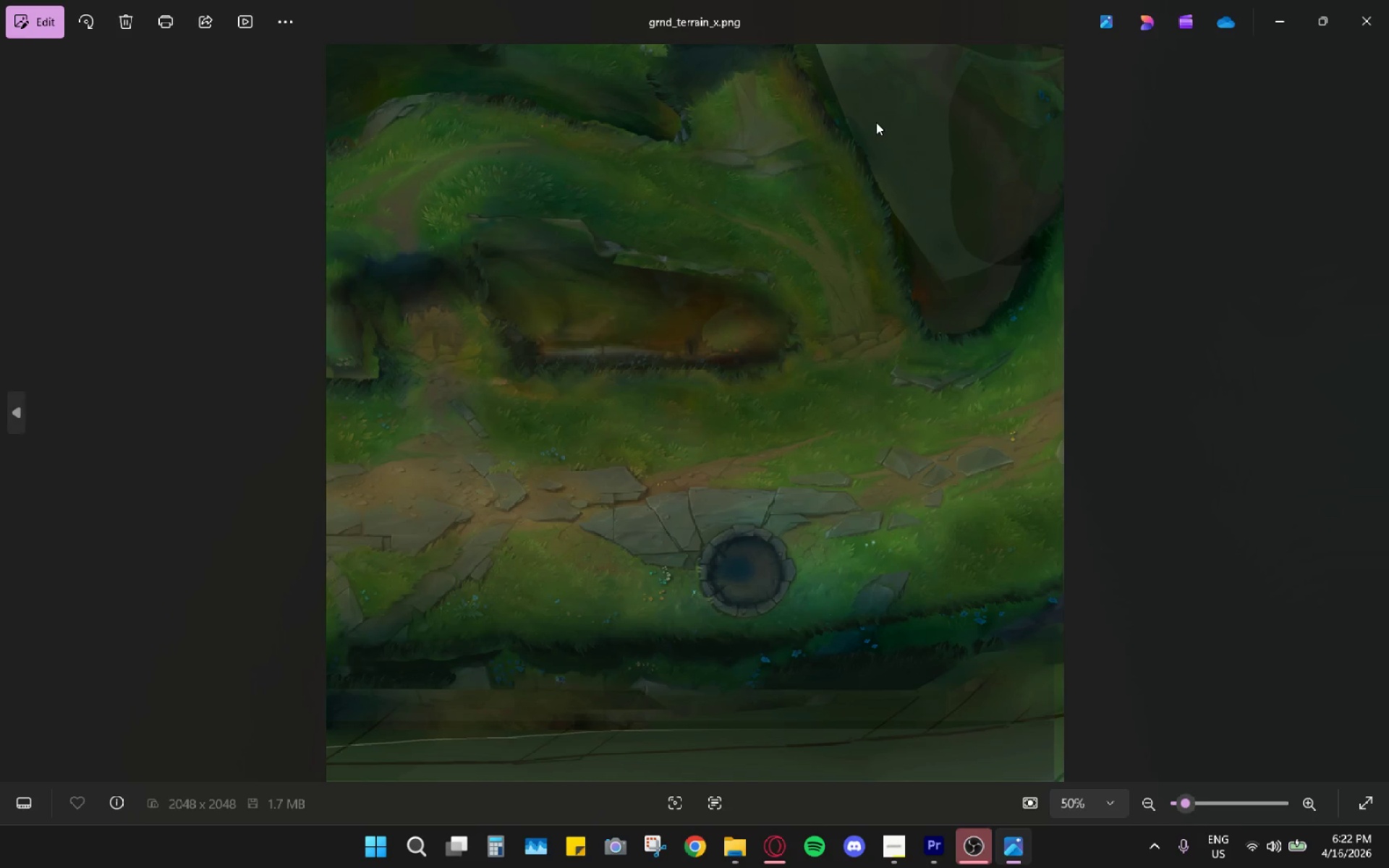 
left_click_drag(start_coordinate=[708, 367], to_coordinate=[694, 344])
 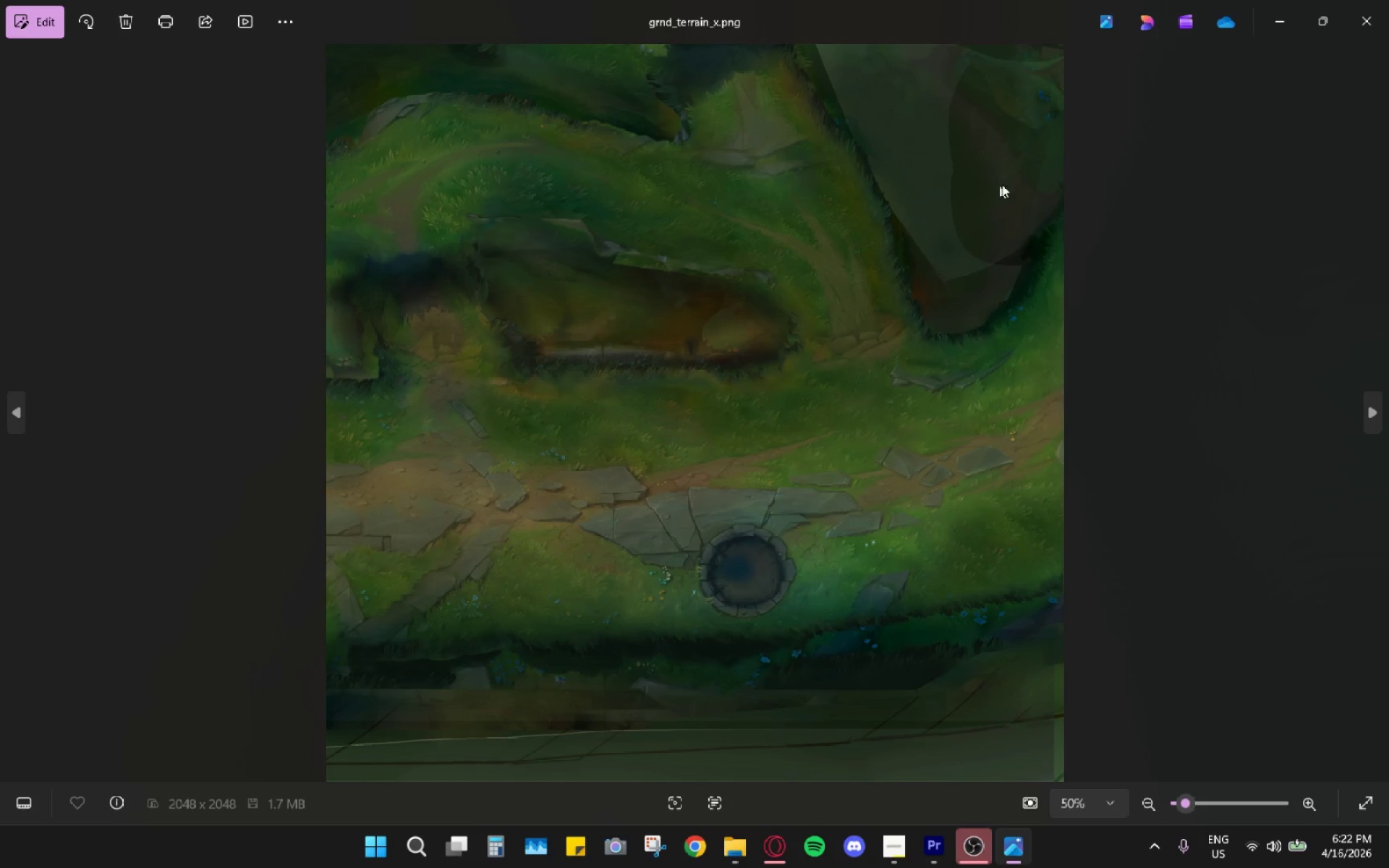 
left_click_drag(start_coordinate=[1203, 25], to_coordinate=[1210, 25])
 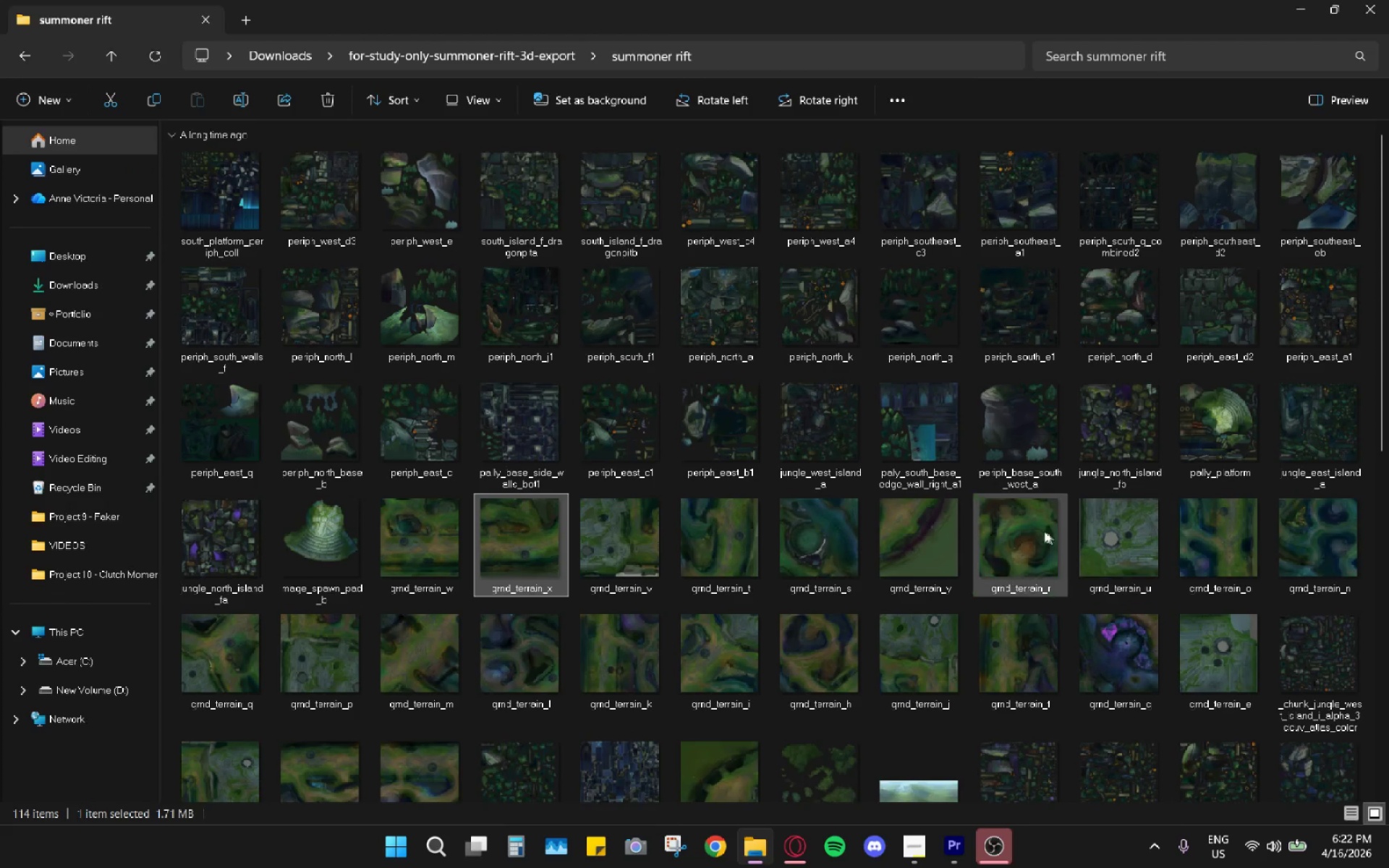 
scroll: coordinate [430, 344], scroll_direction: up, amount: 4.0
 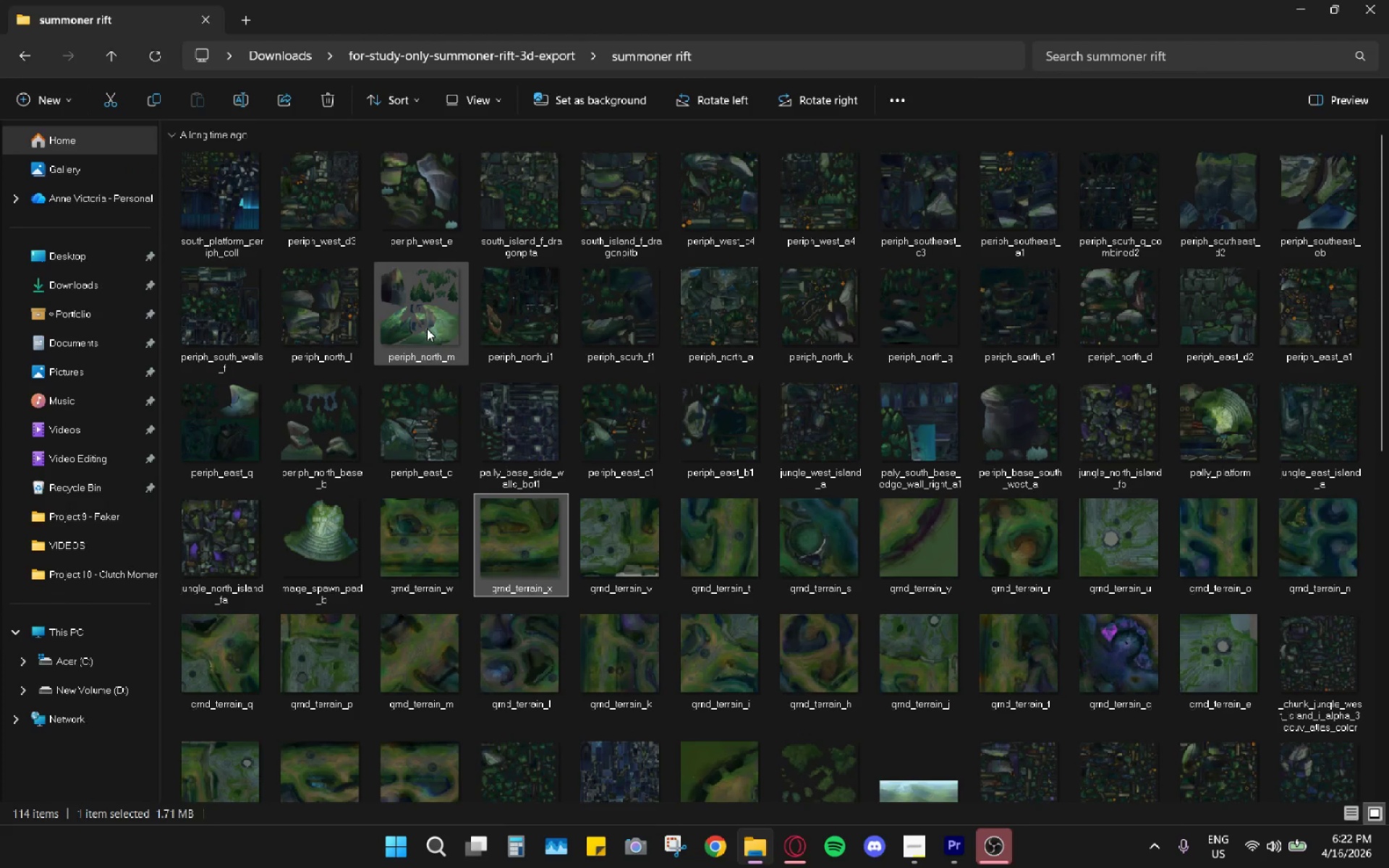 
double_click([427, 328])
 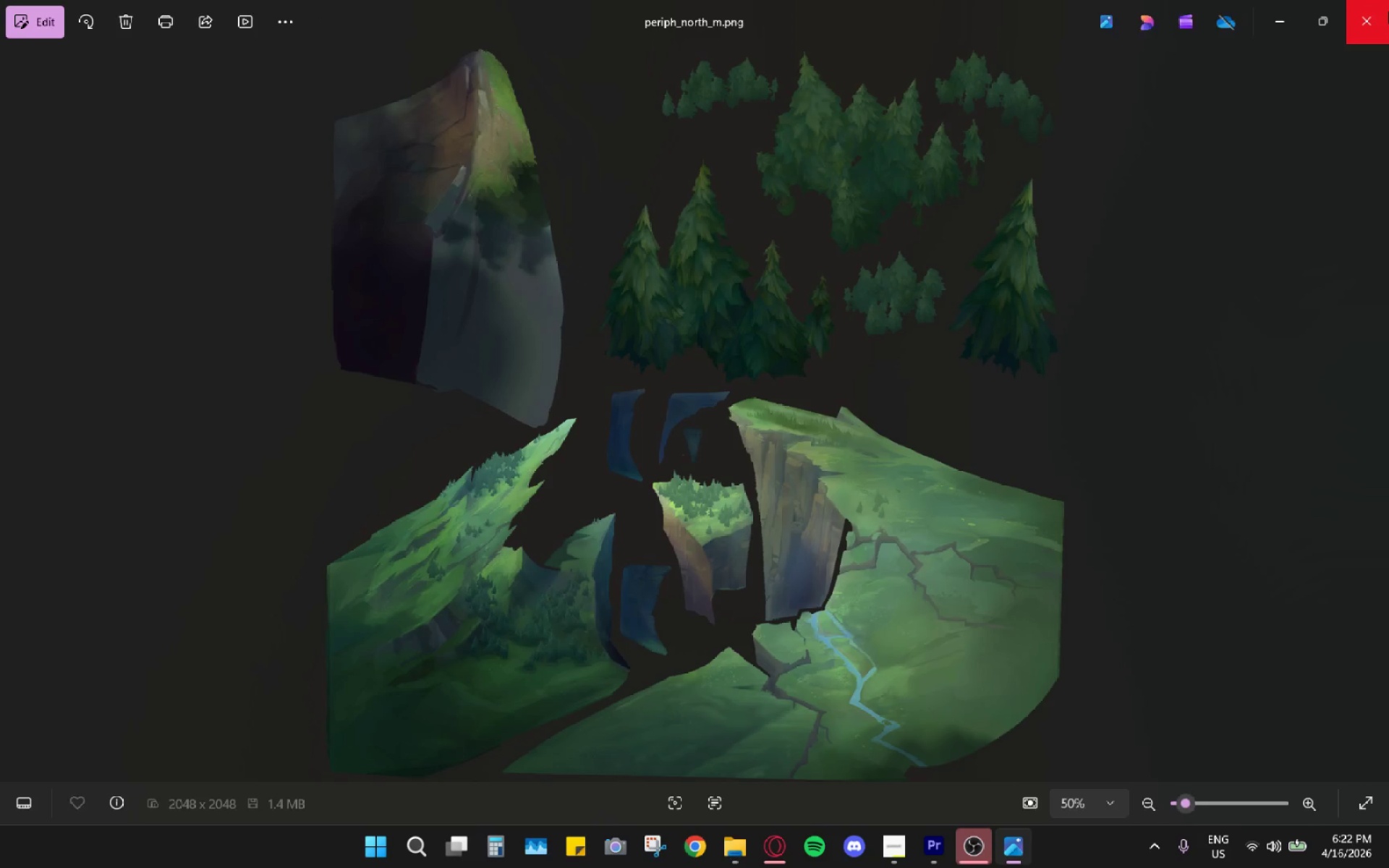 
left_click([1388, 12])
 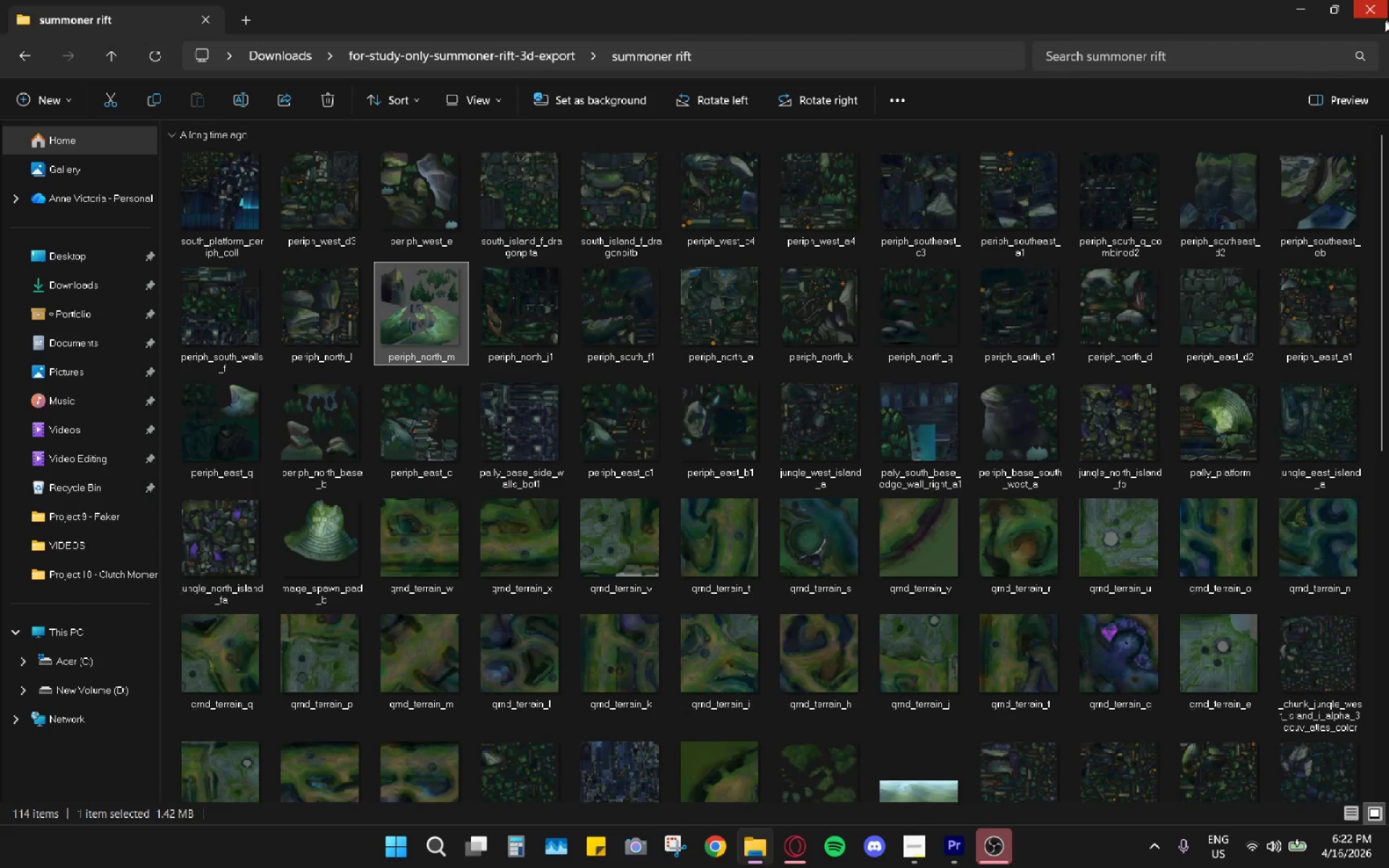 
scroll: coordinate [1328, 142], scroll_direction: down, amount: 4.0
 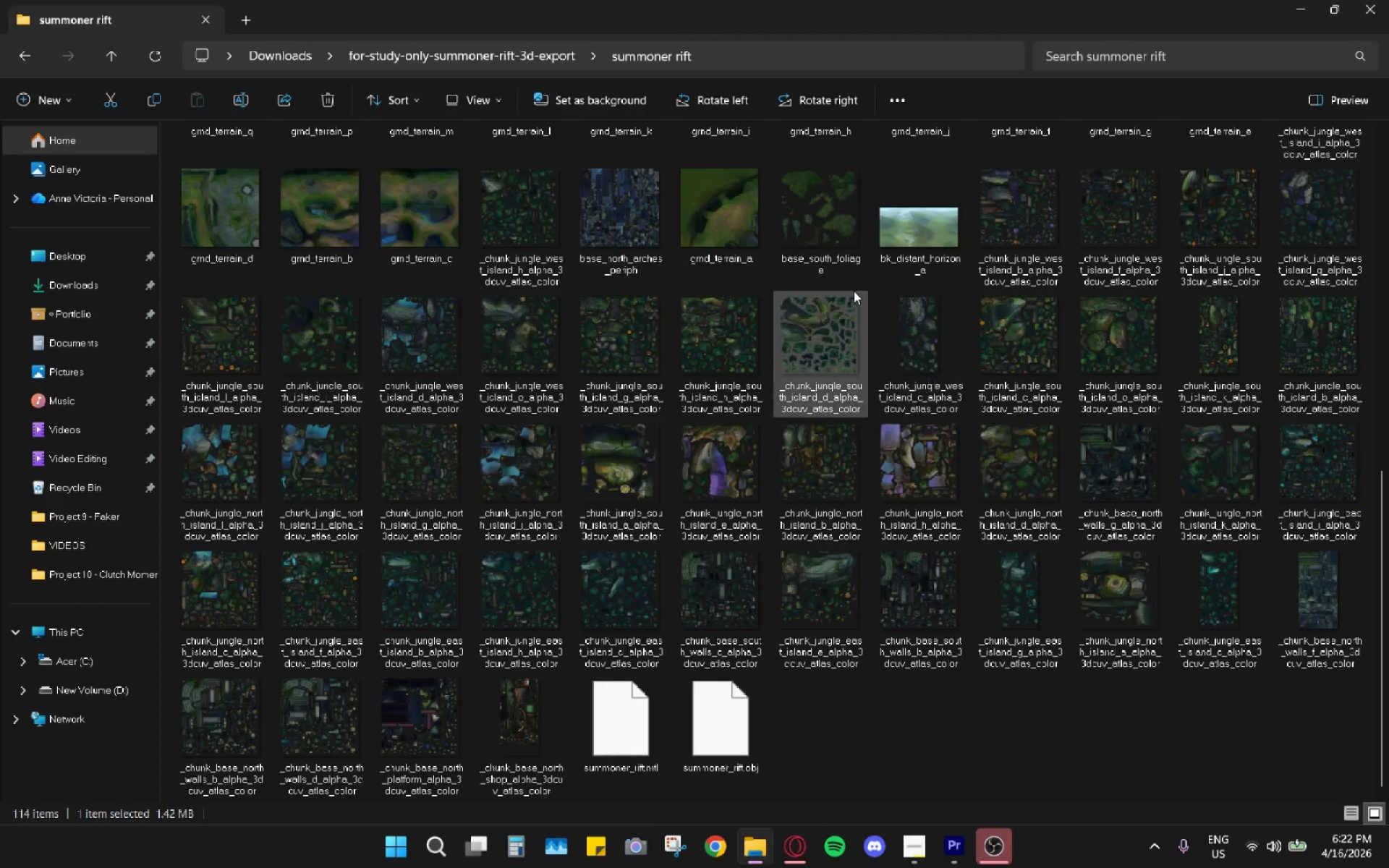 
scroll: coordinate [891, 285], scroll_direction: up, amount: 10.0
 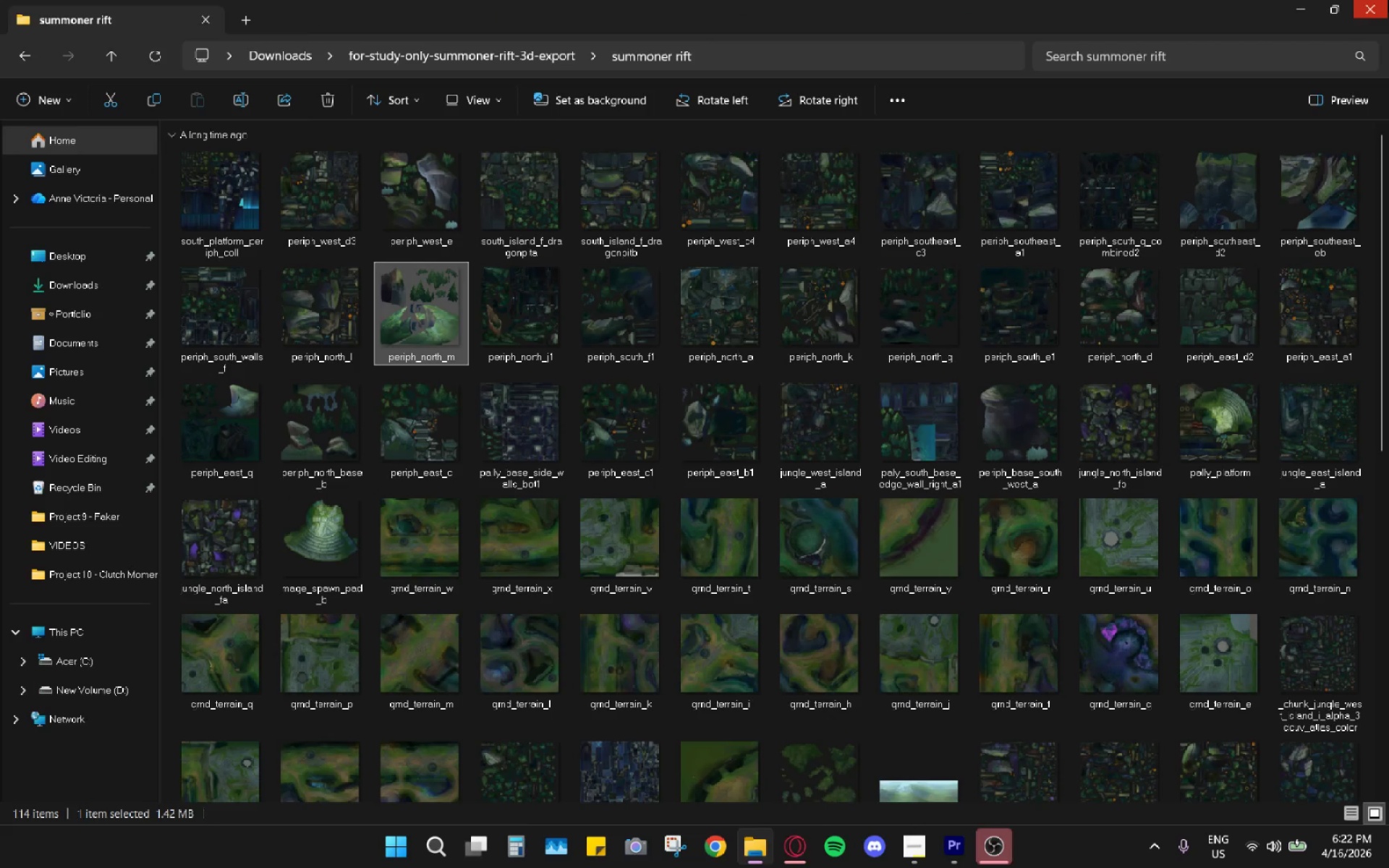 
left_click([1388, 0])
 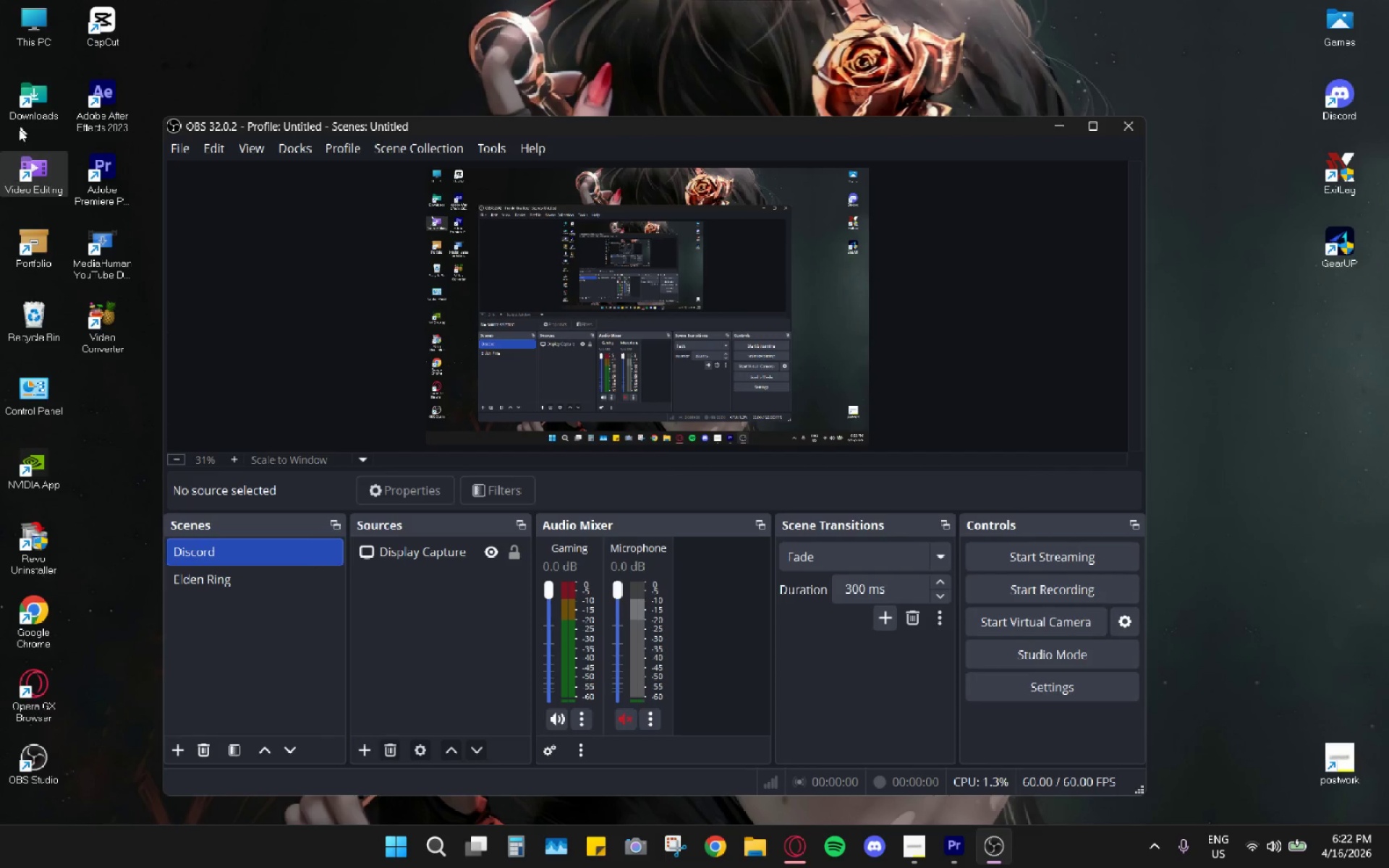 
double_click([20, 116])
 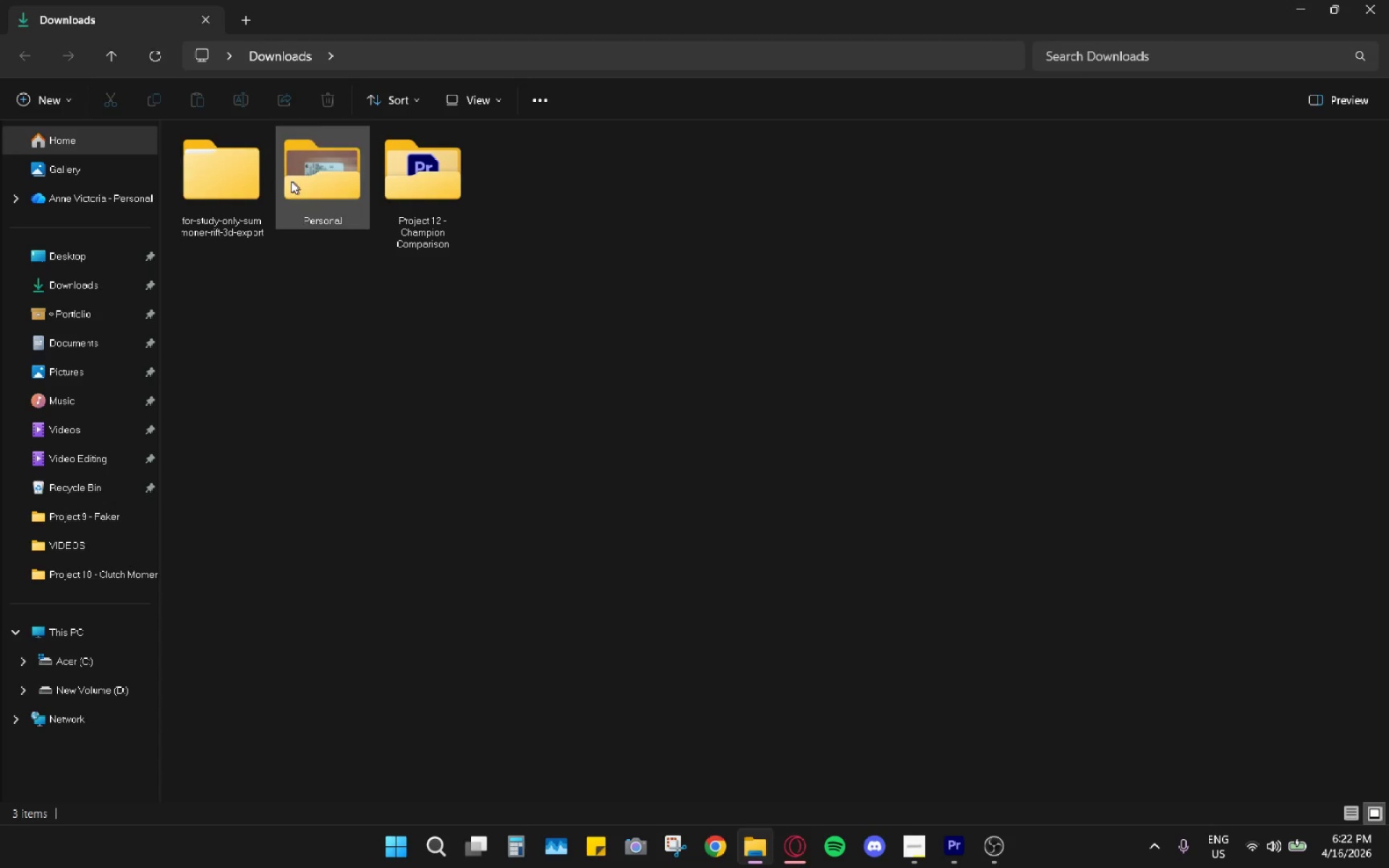 
left_click([219, 181])
 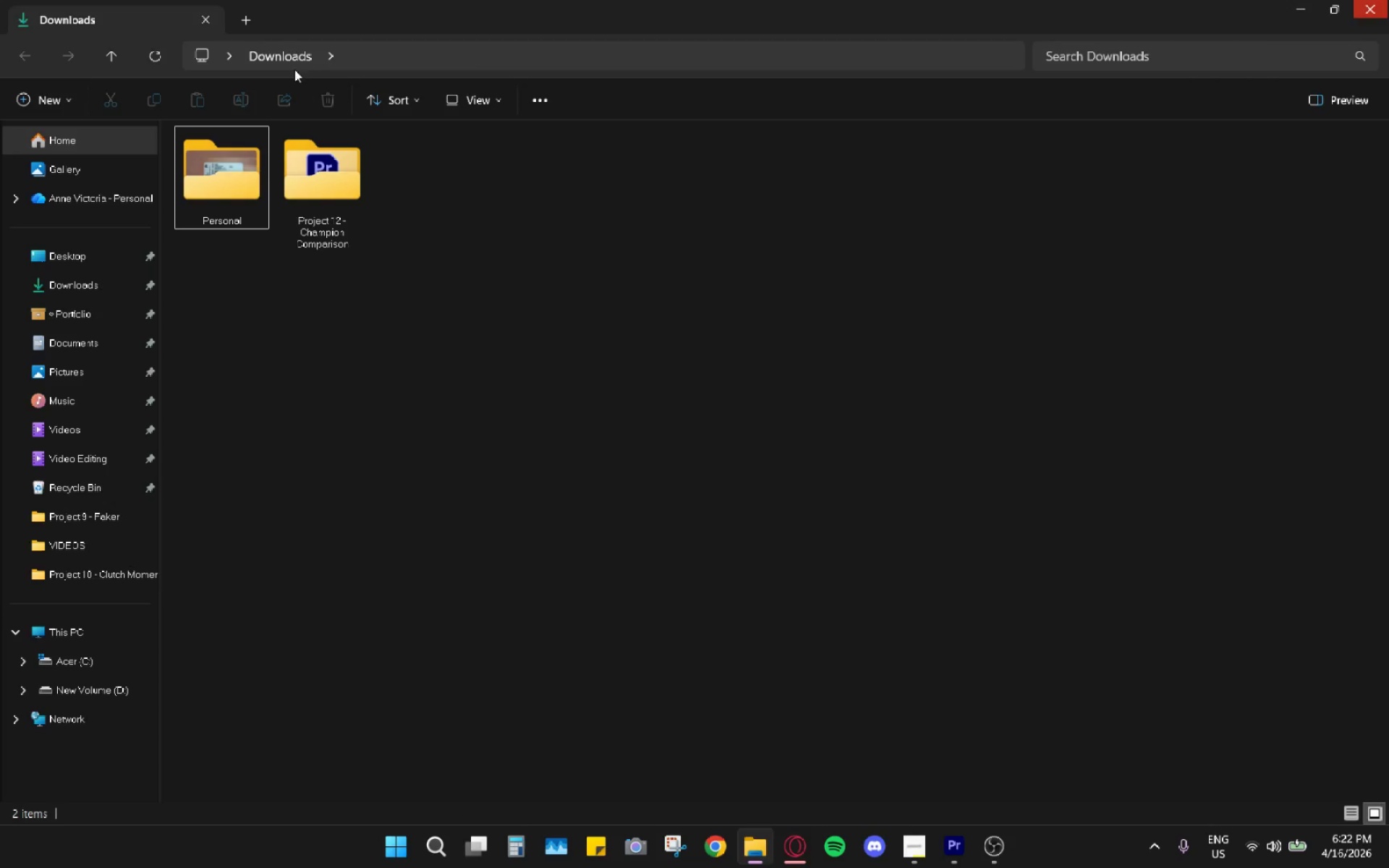 
left_click([1388, 0])
 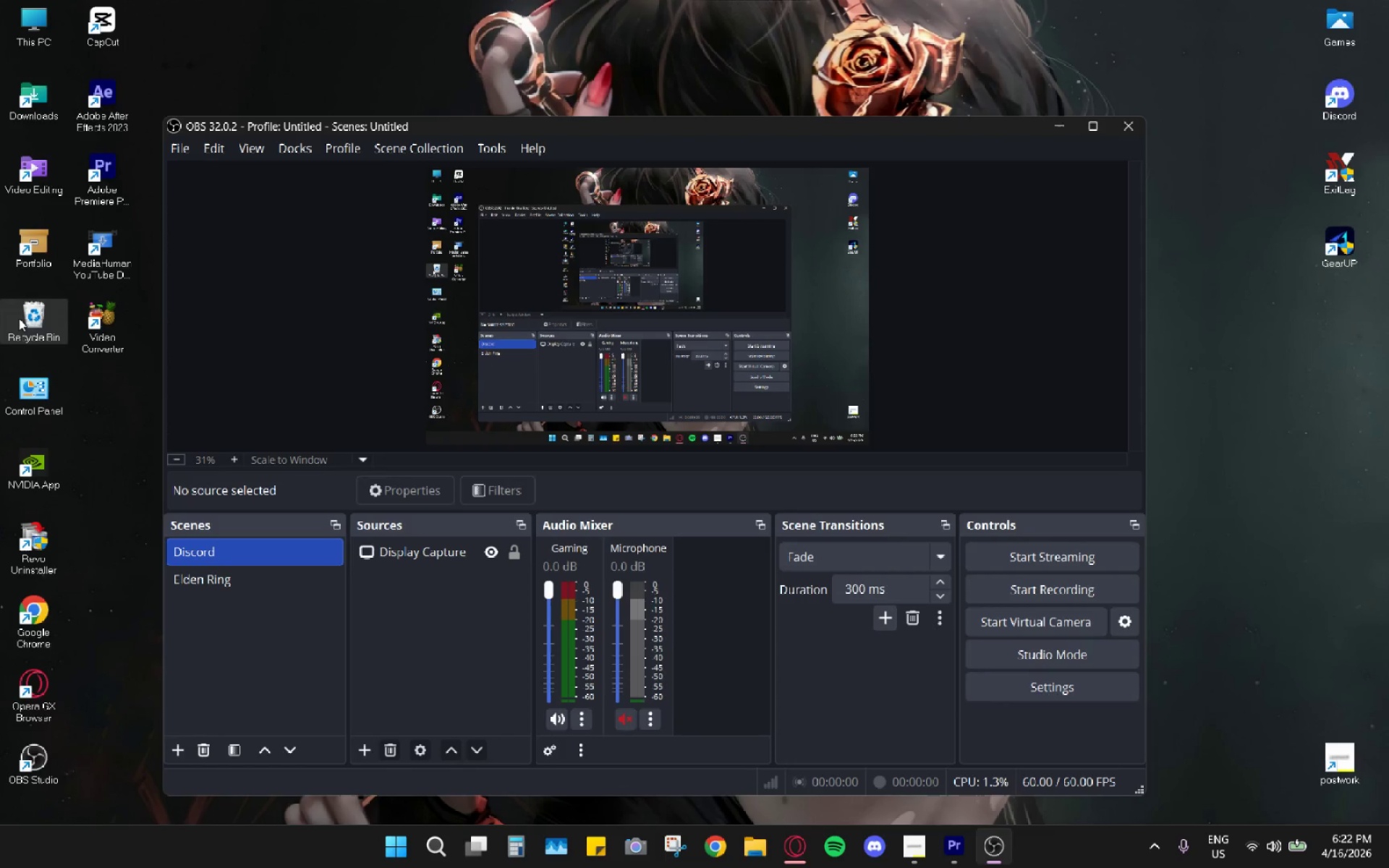 
right_click([19, 318])
 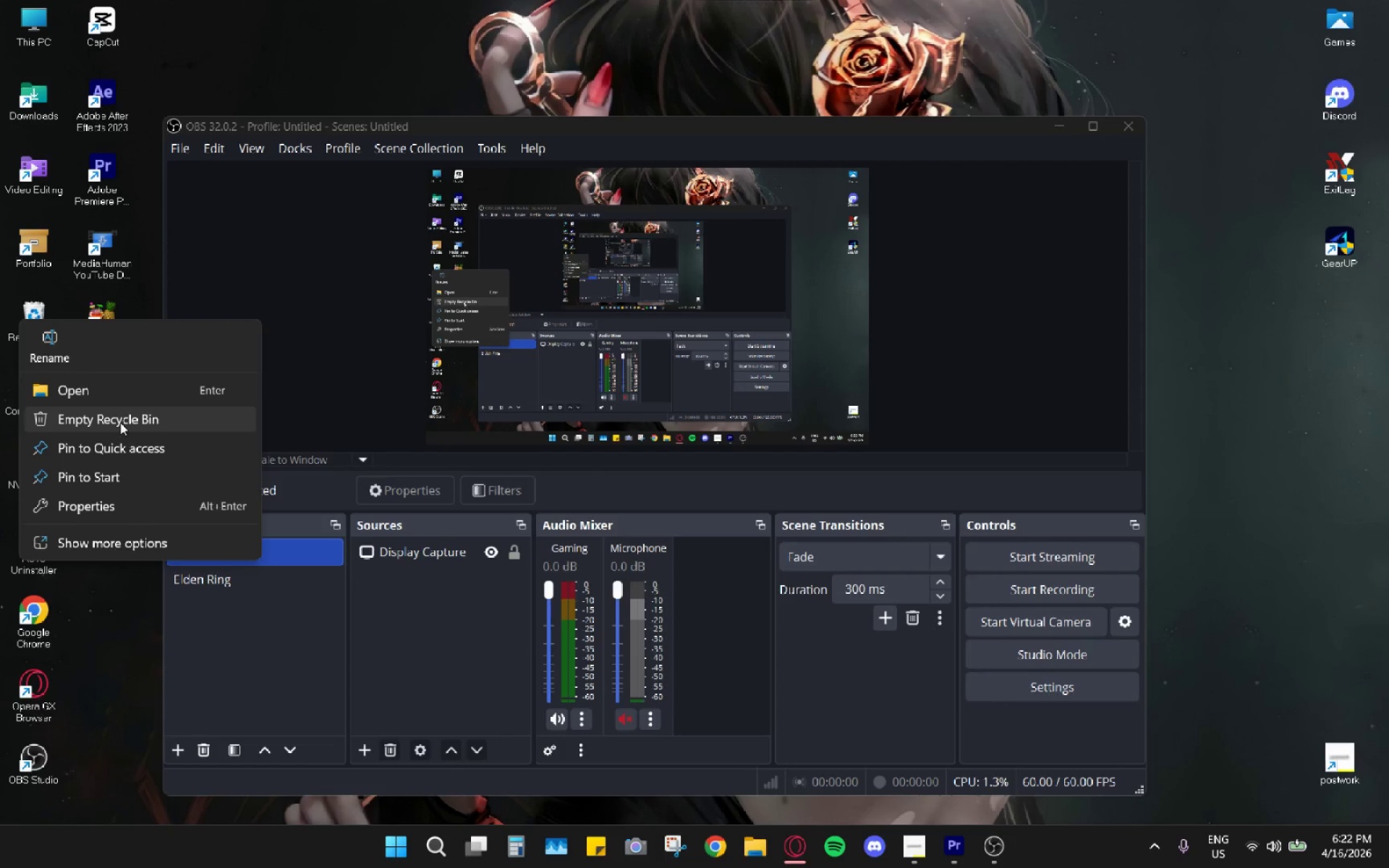 
left_click([120, 423])